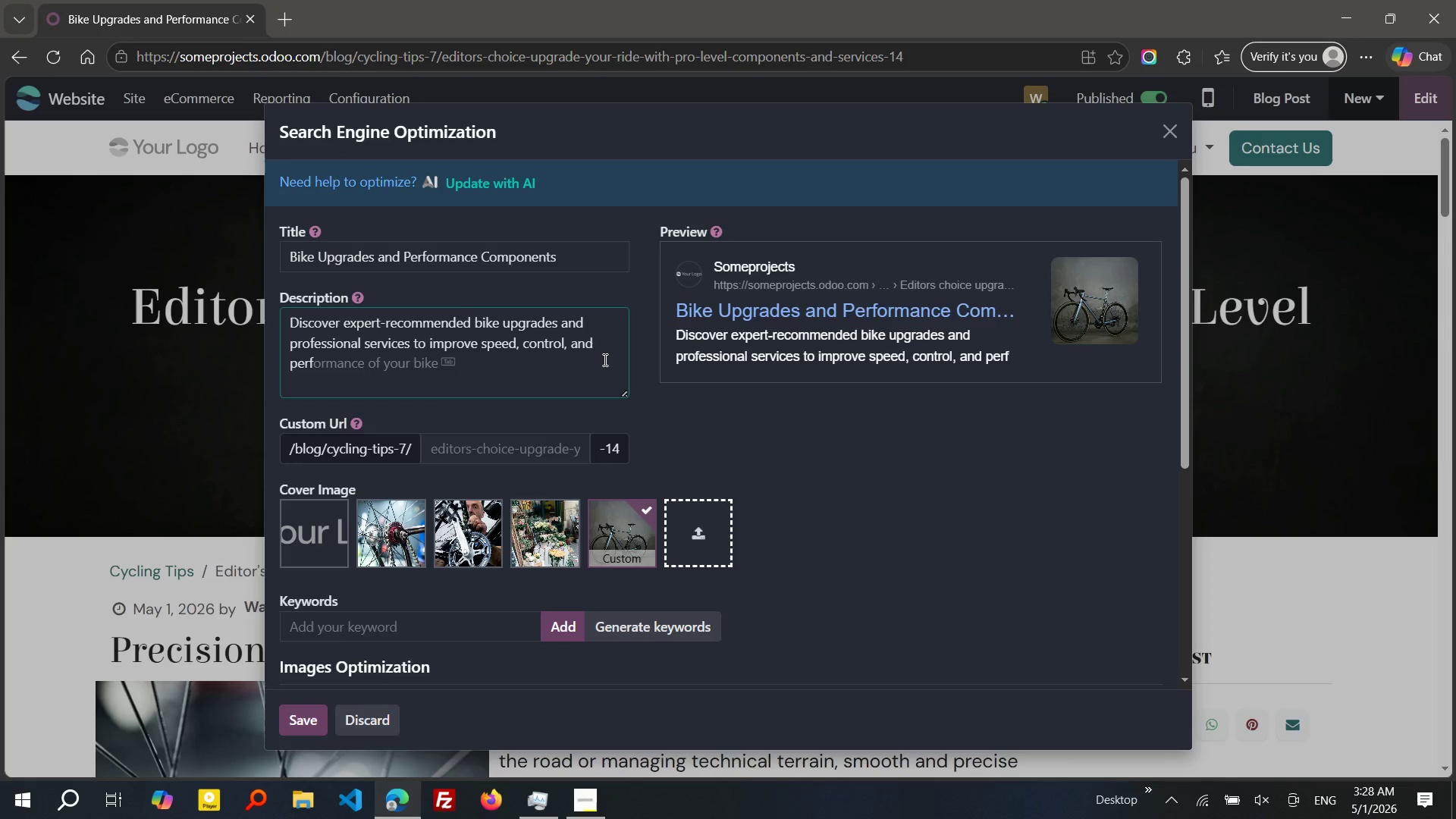 
type(ormance of )
key(Backspace)
key(Backspace)
type(n every ride.)
 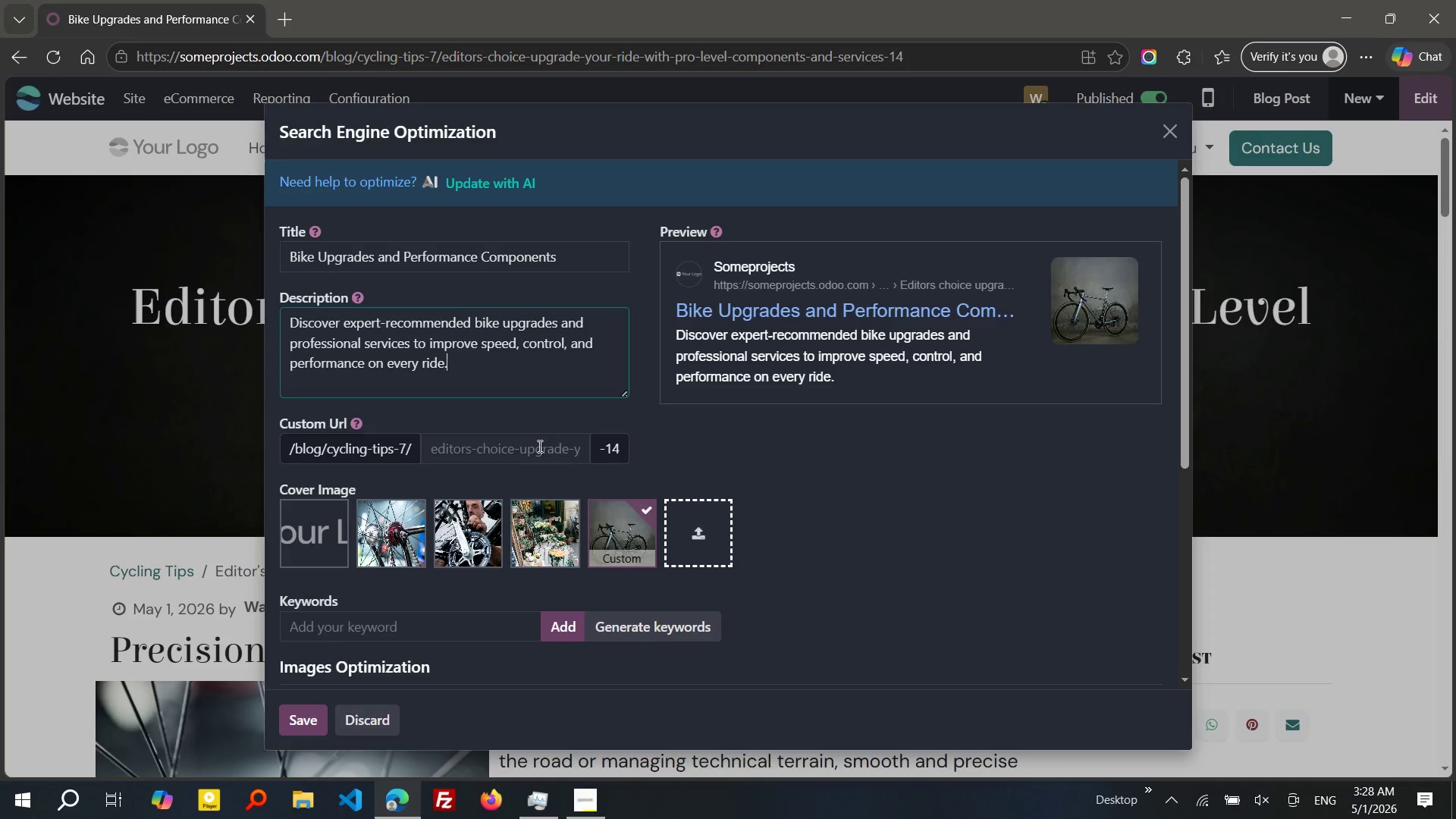 
left_click([532, 448])
 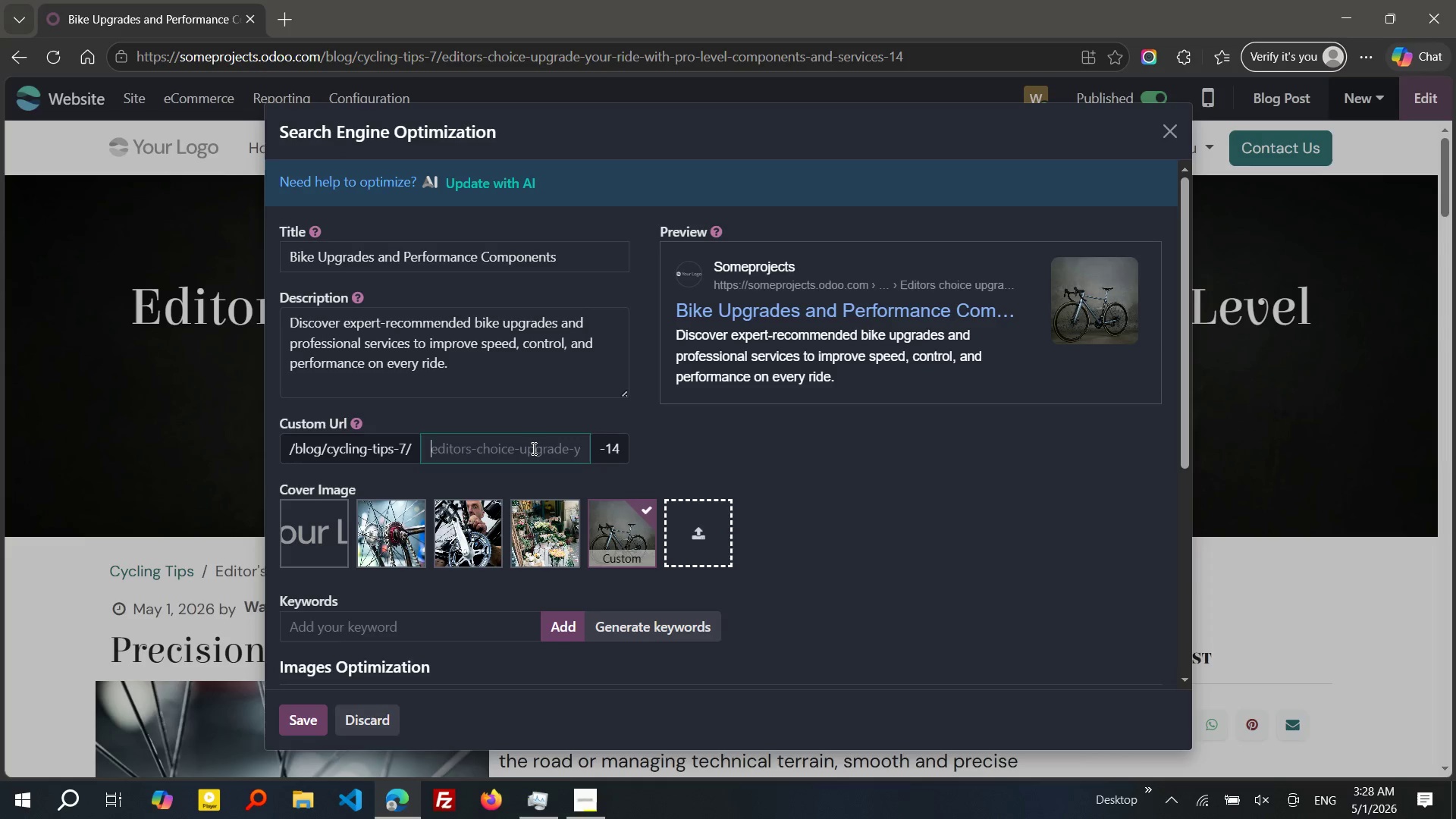 
type(bike-upgrades-performance-components)
 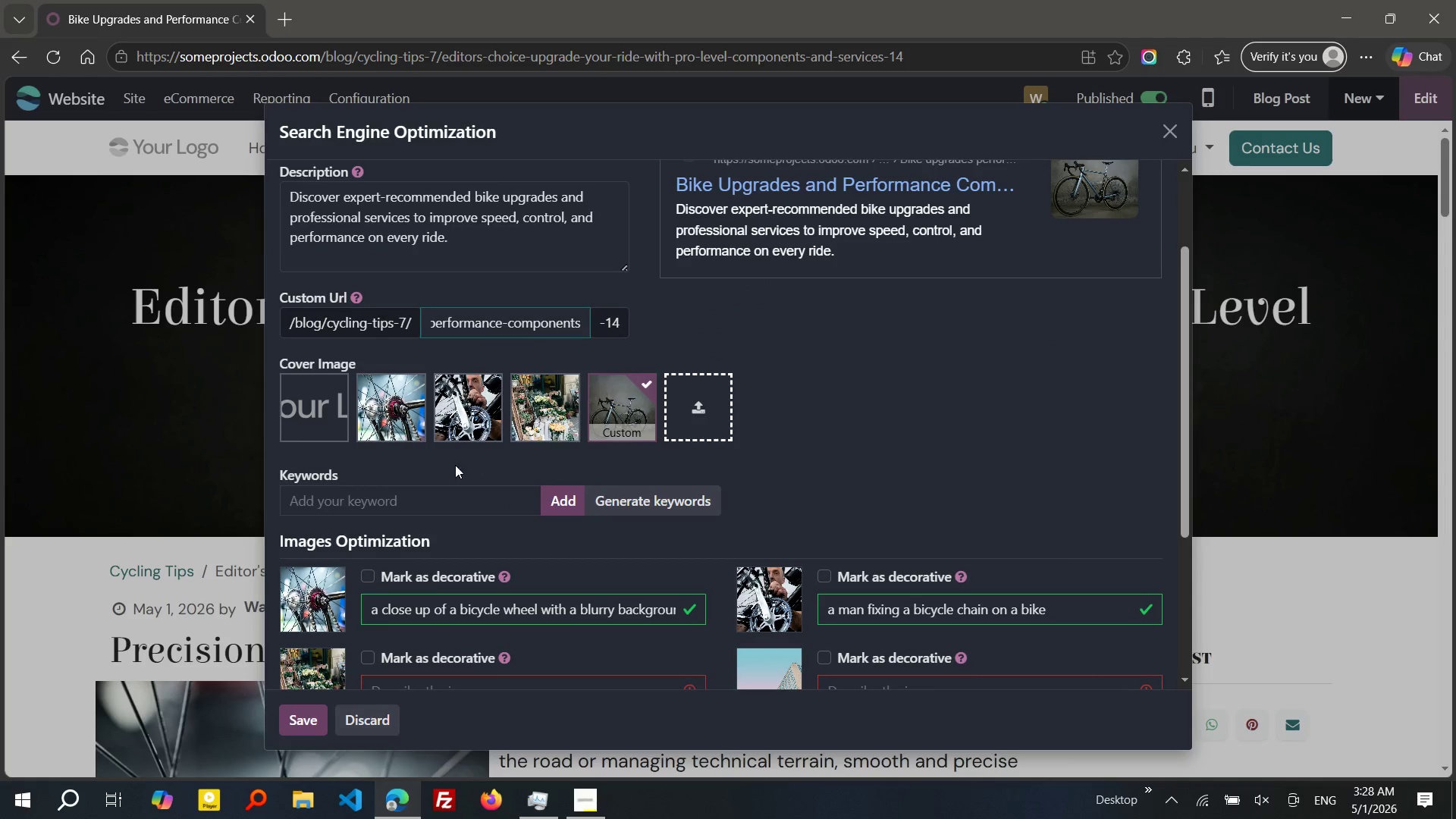 
left_click([424, 497])
 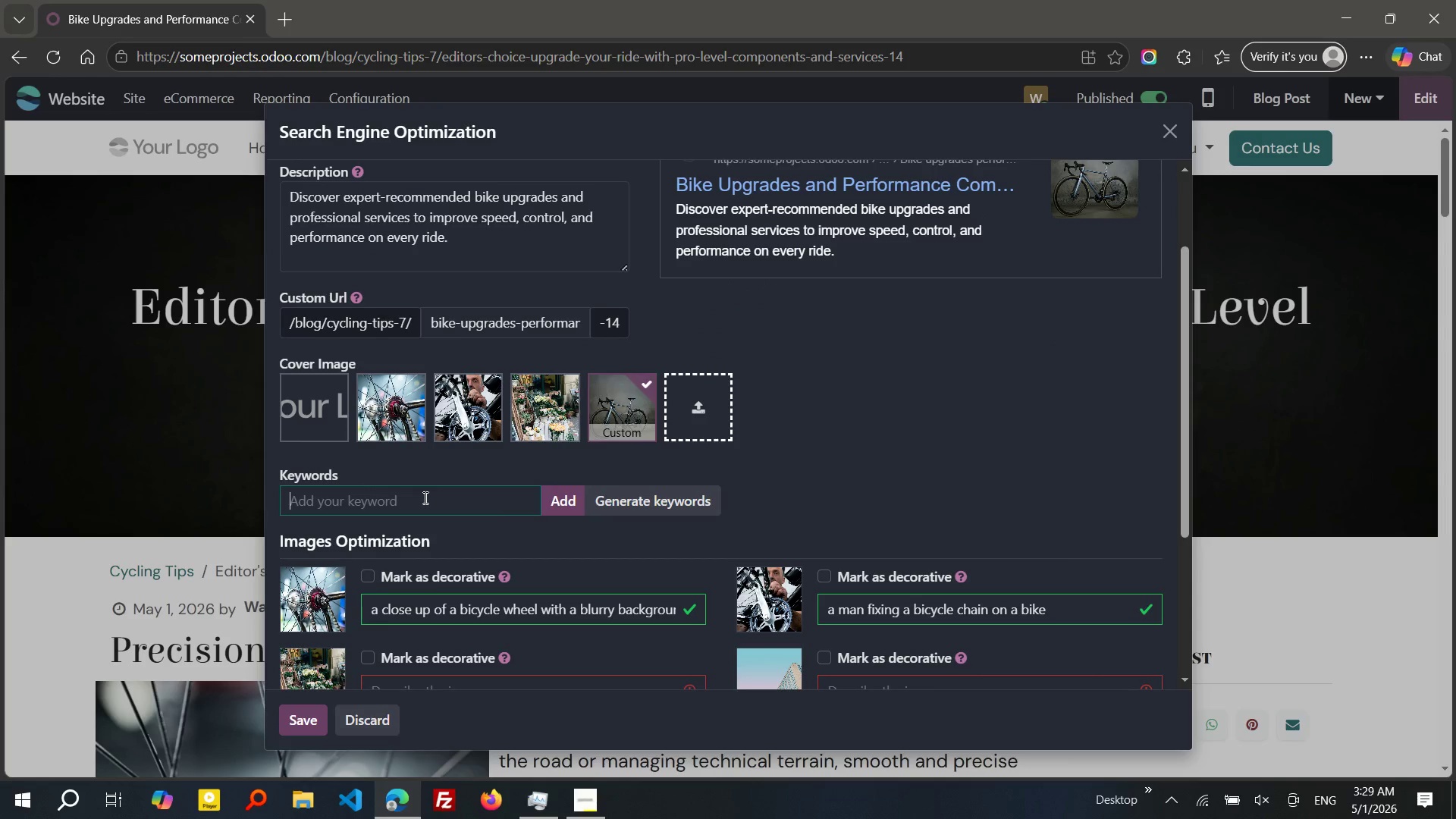 
wait(5.83)
 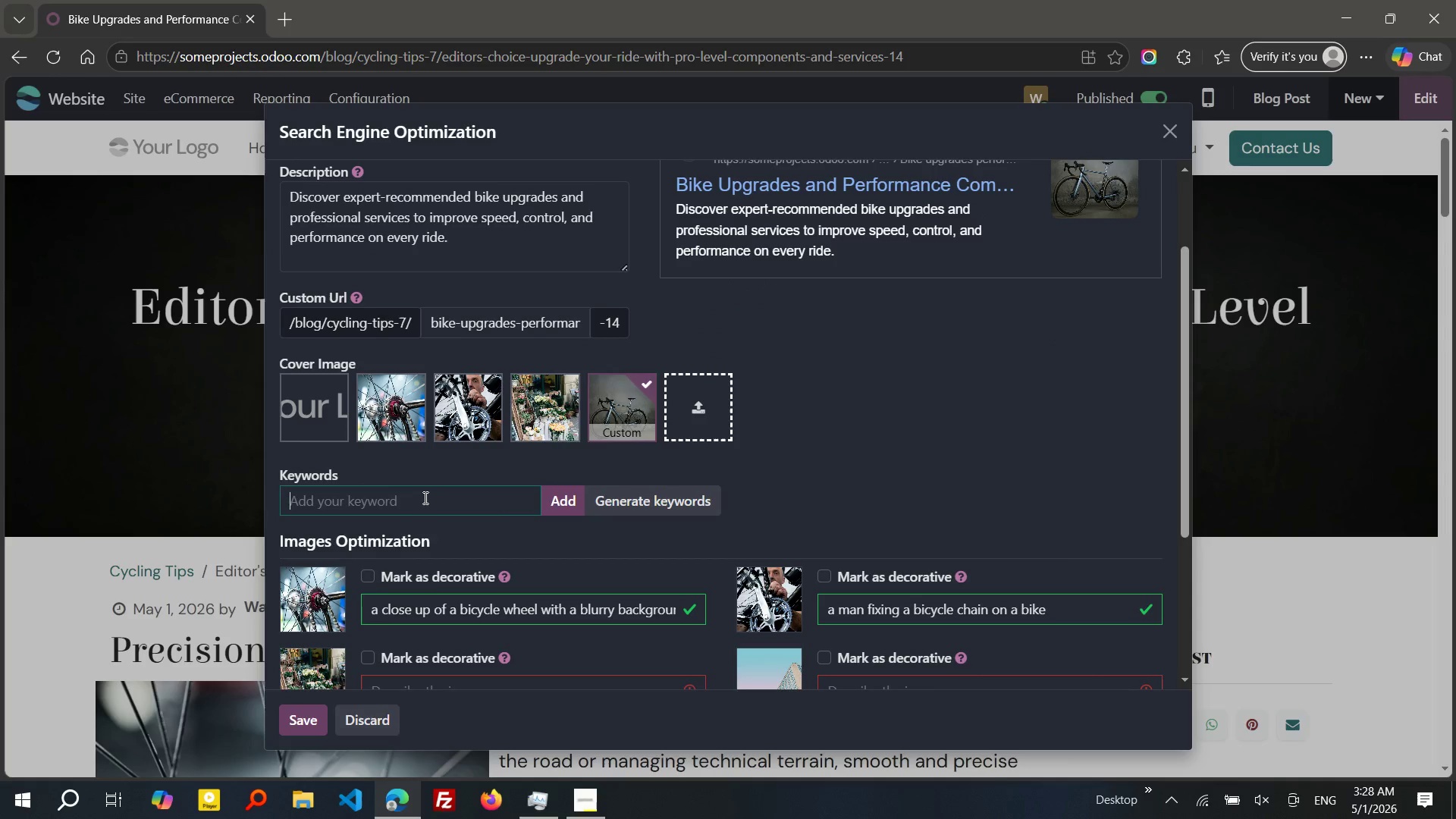 
type(bike upgrades guide)
 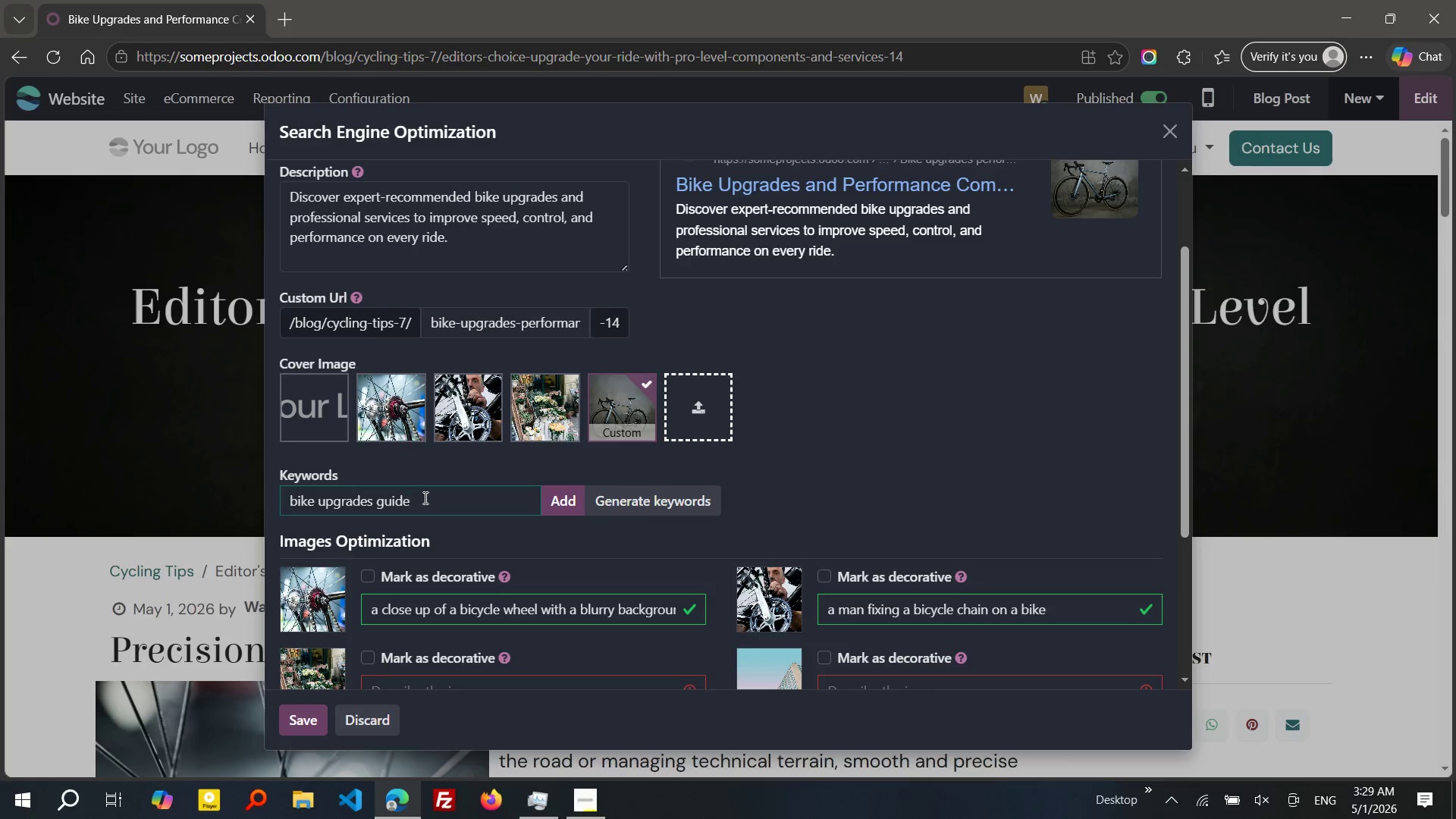 
key(Enter)
 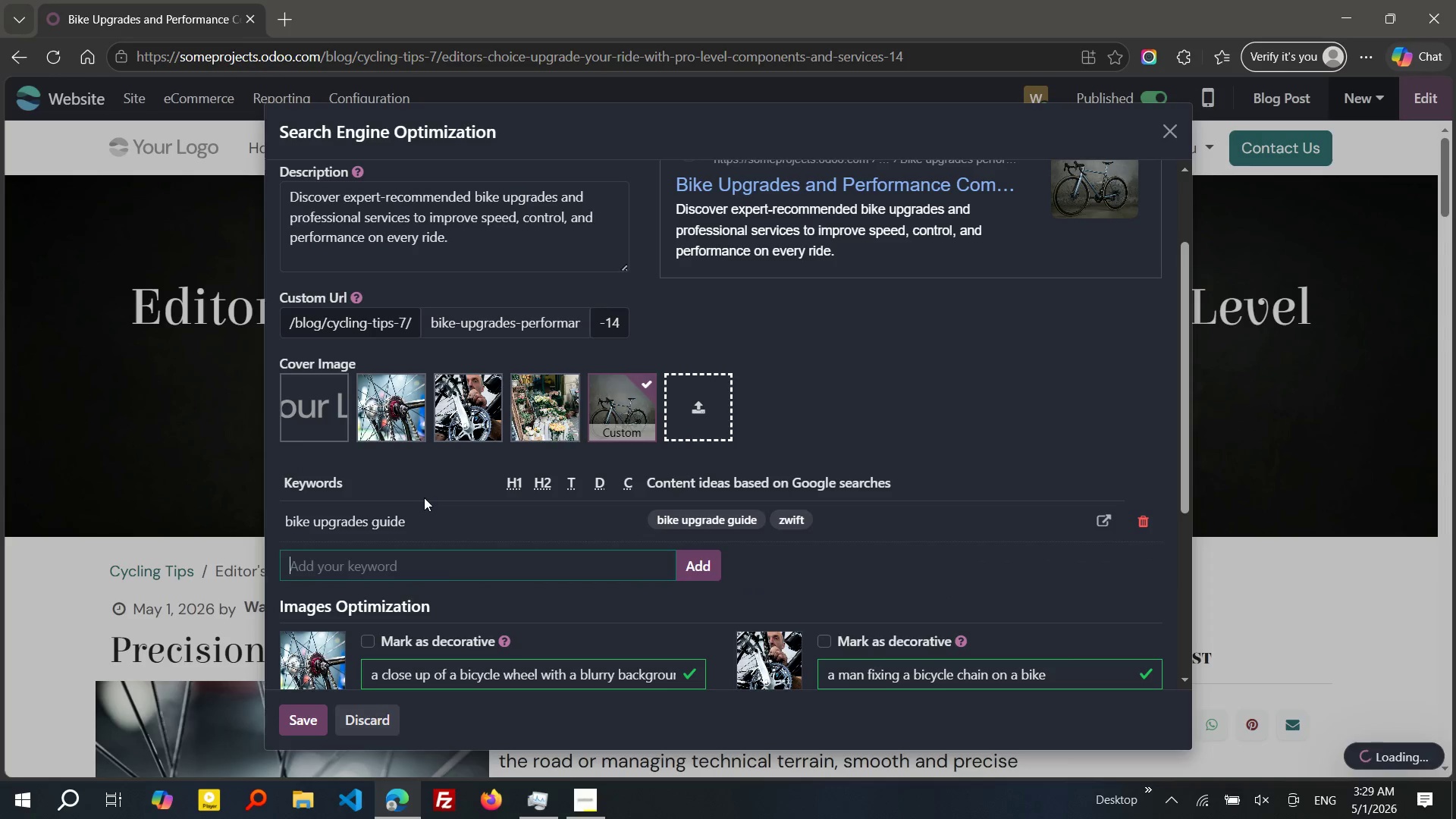 
type(cycling )
 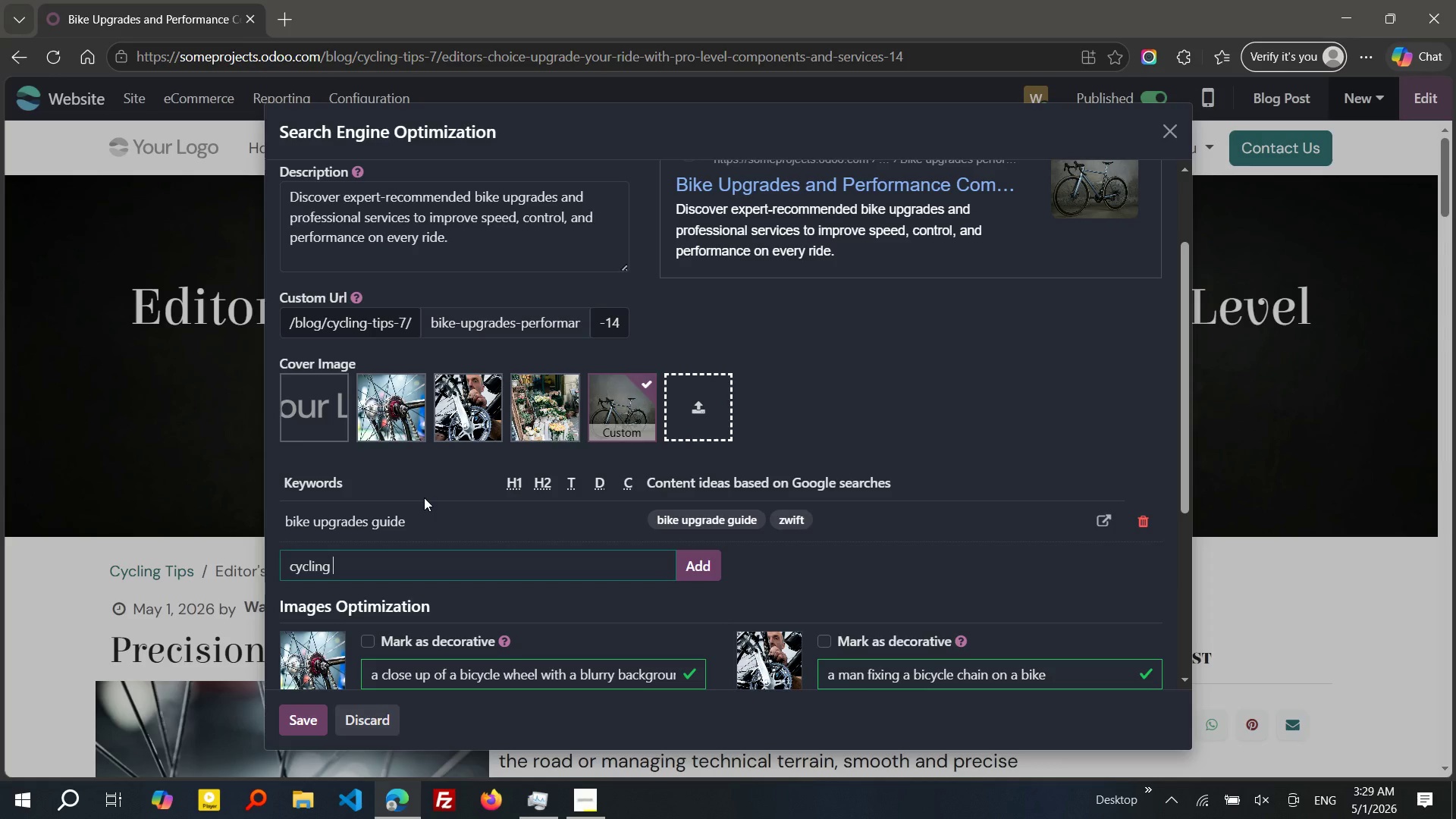 
type(performance compnents)
 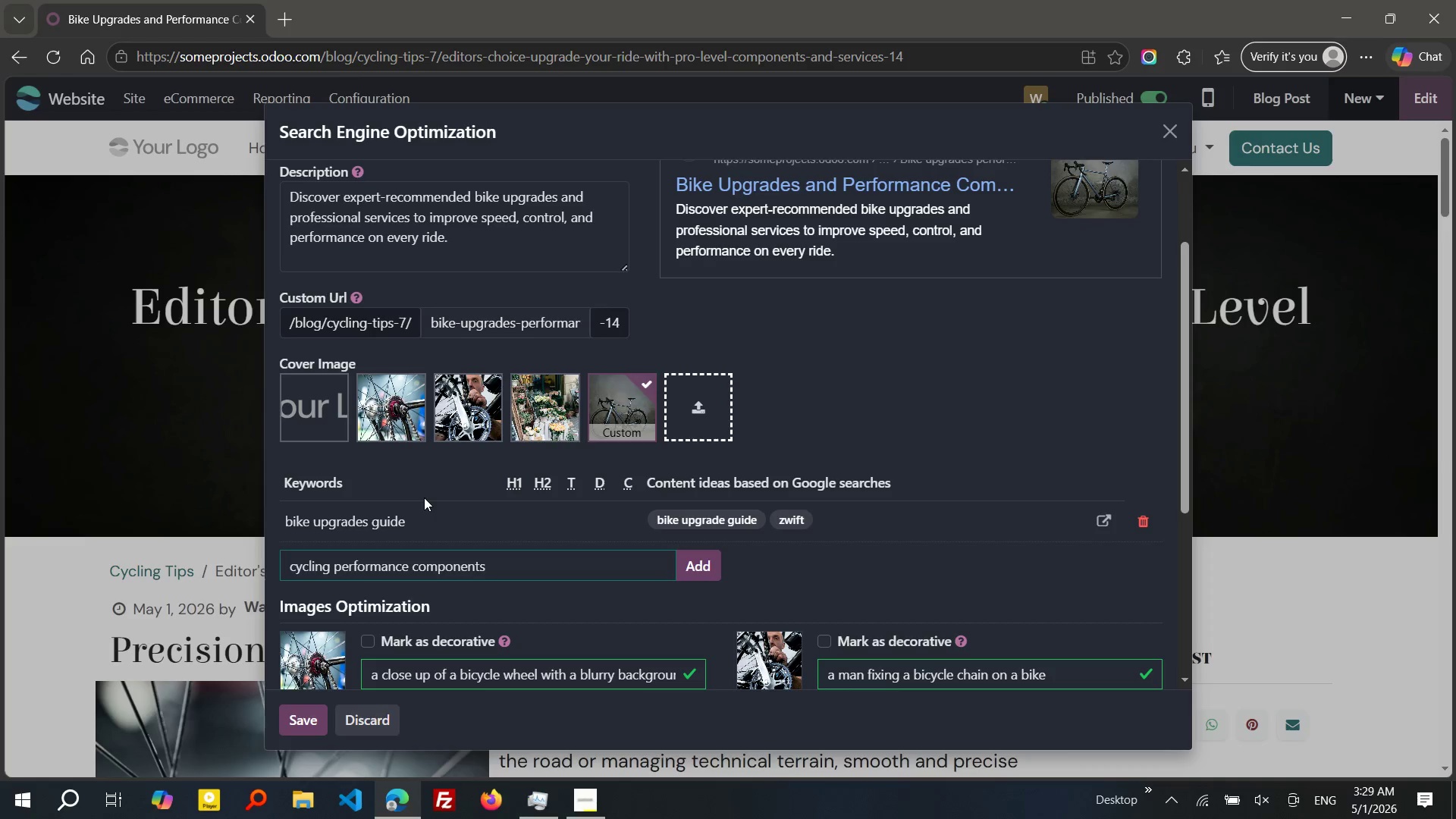 
key(Enter)
 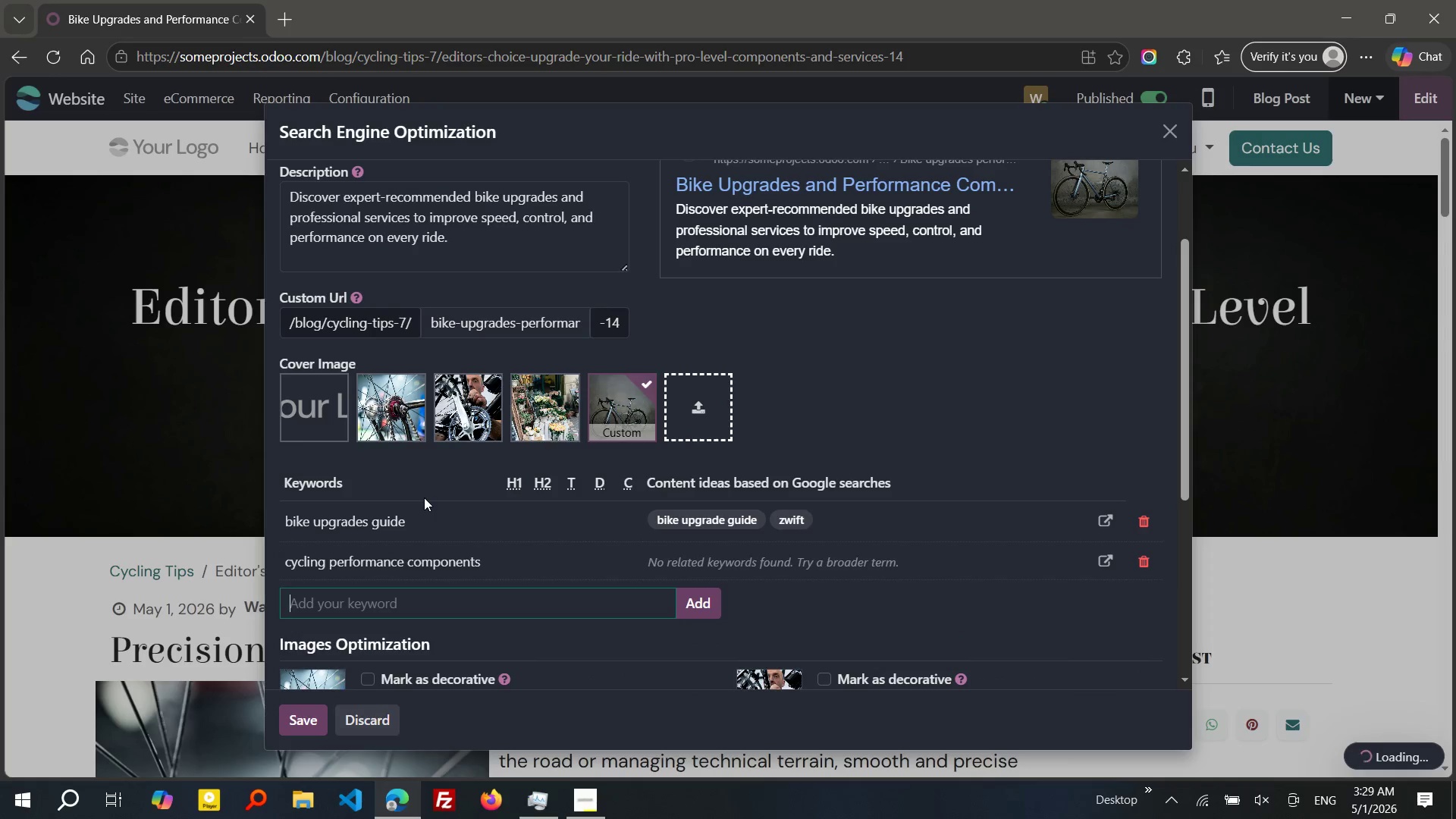 
type(wheelset upgrade)
 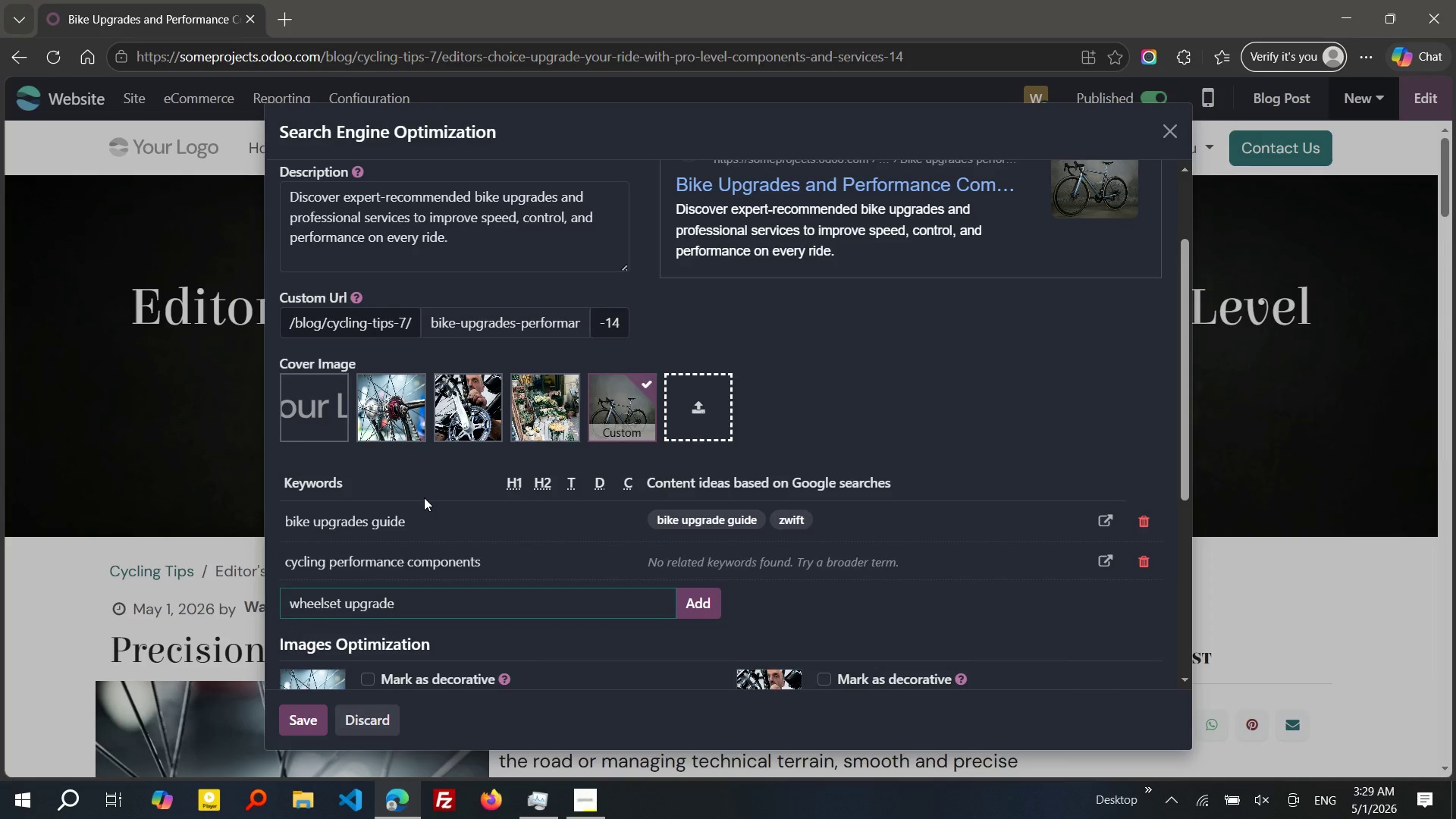 
key(Enter)
 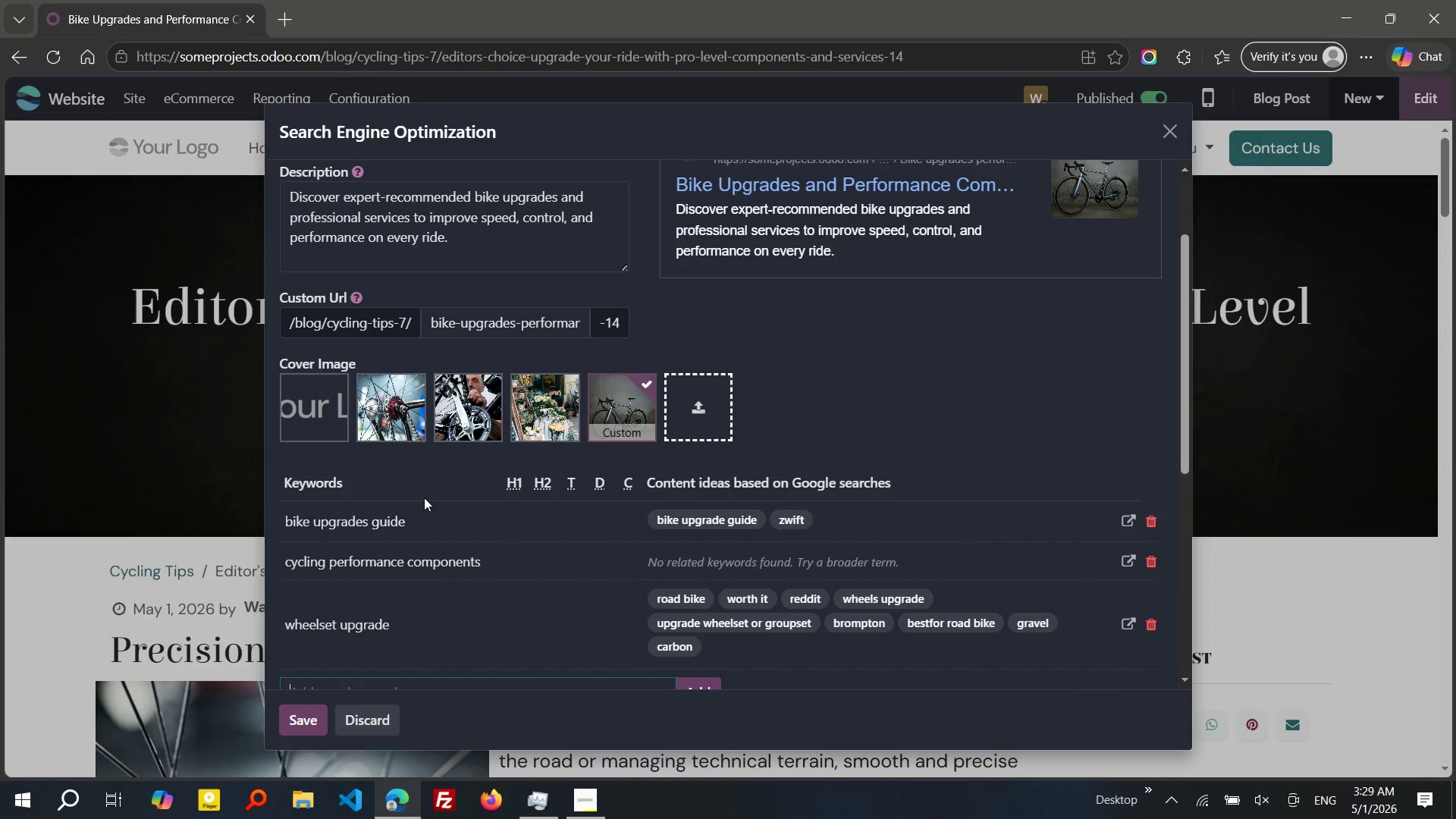 
type(drivetrain pg)
key(Backspace)
key(Backspace)
type(upga)
key(Backspace)
type(rede)
 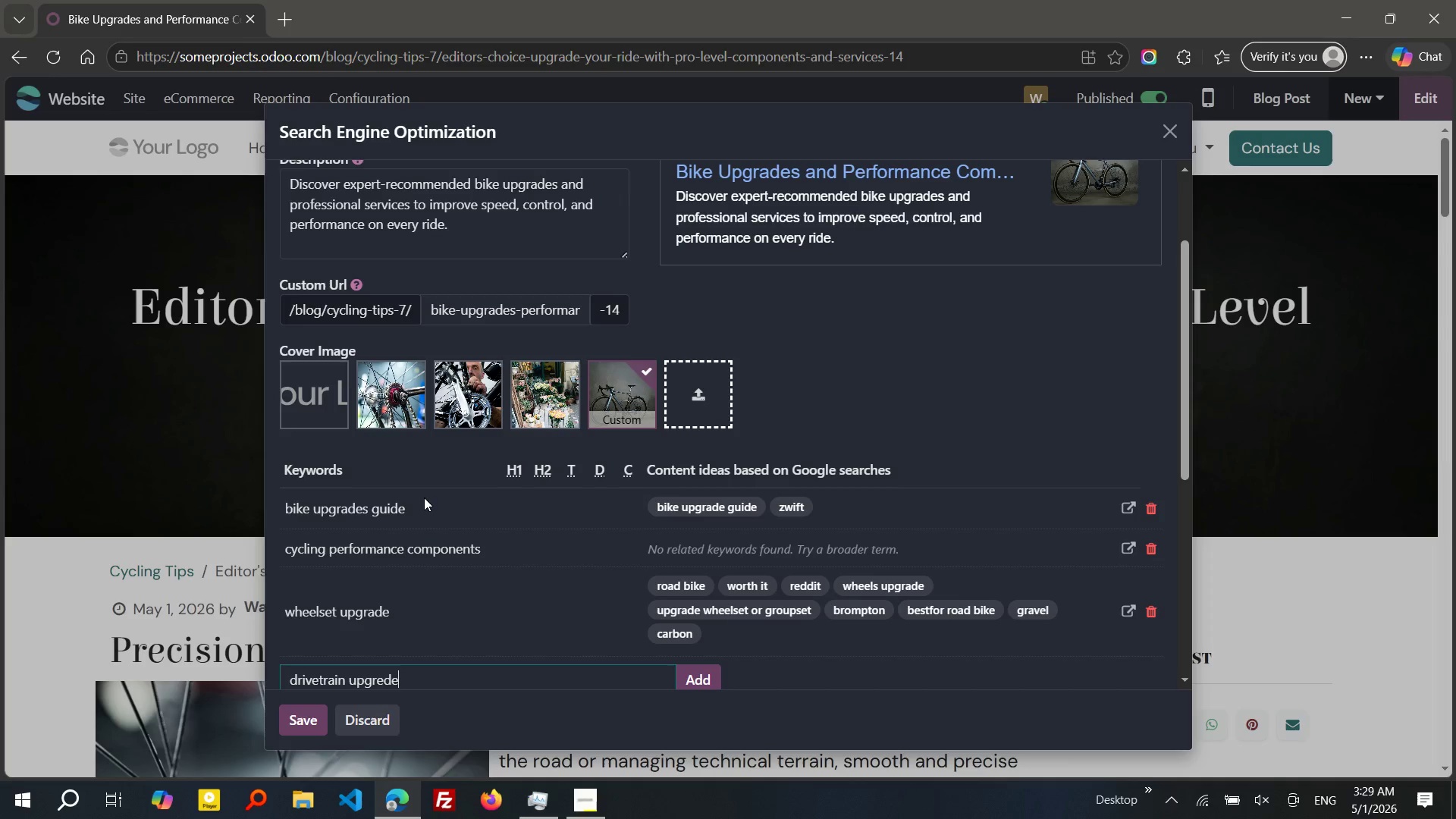 
key(Enter)
 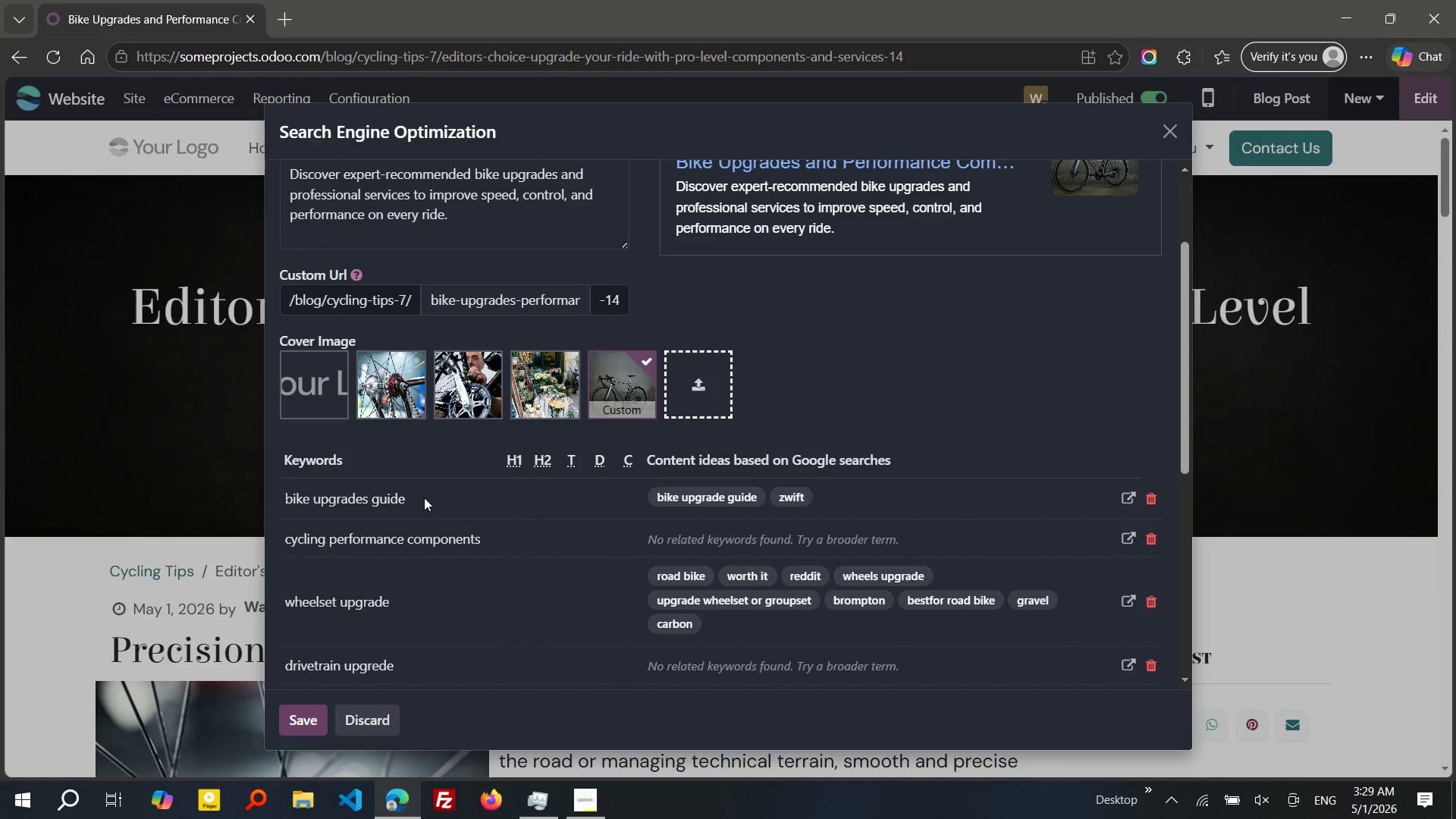 
wait(13.67)
 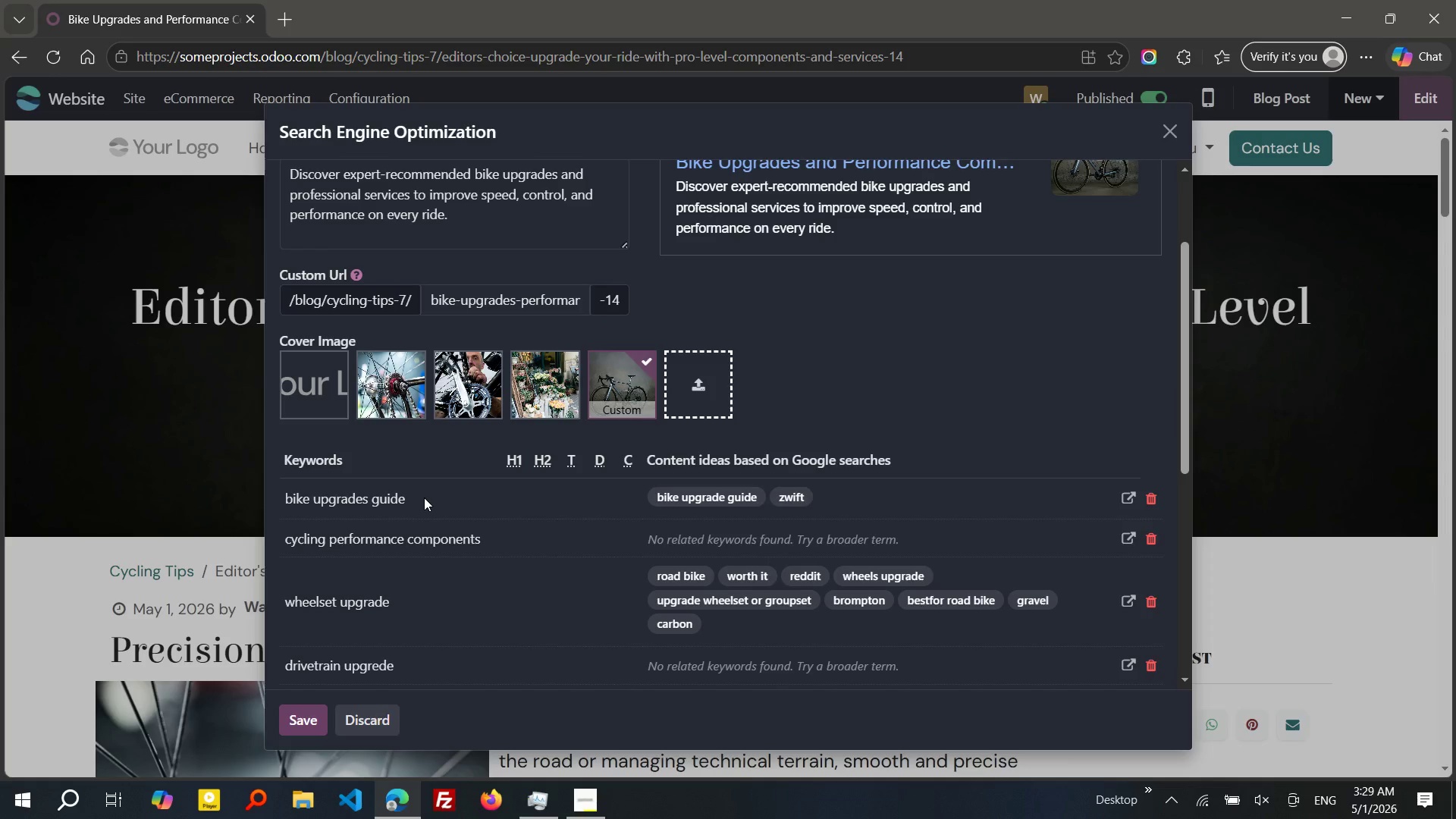 
left_click([537, 387])
 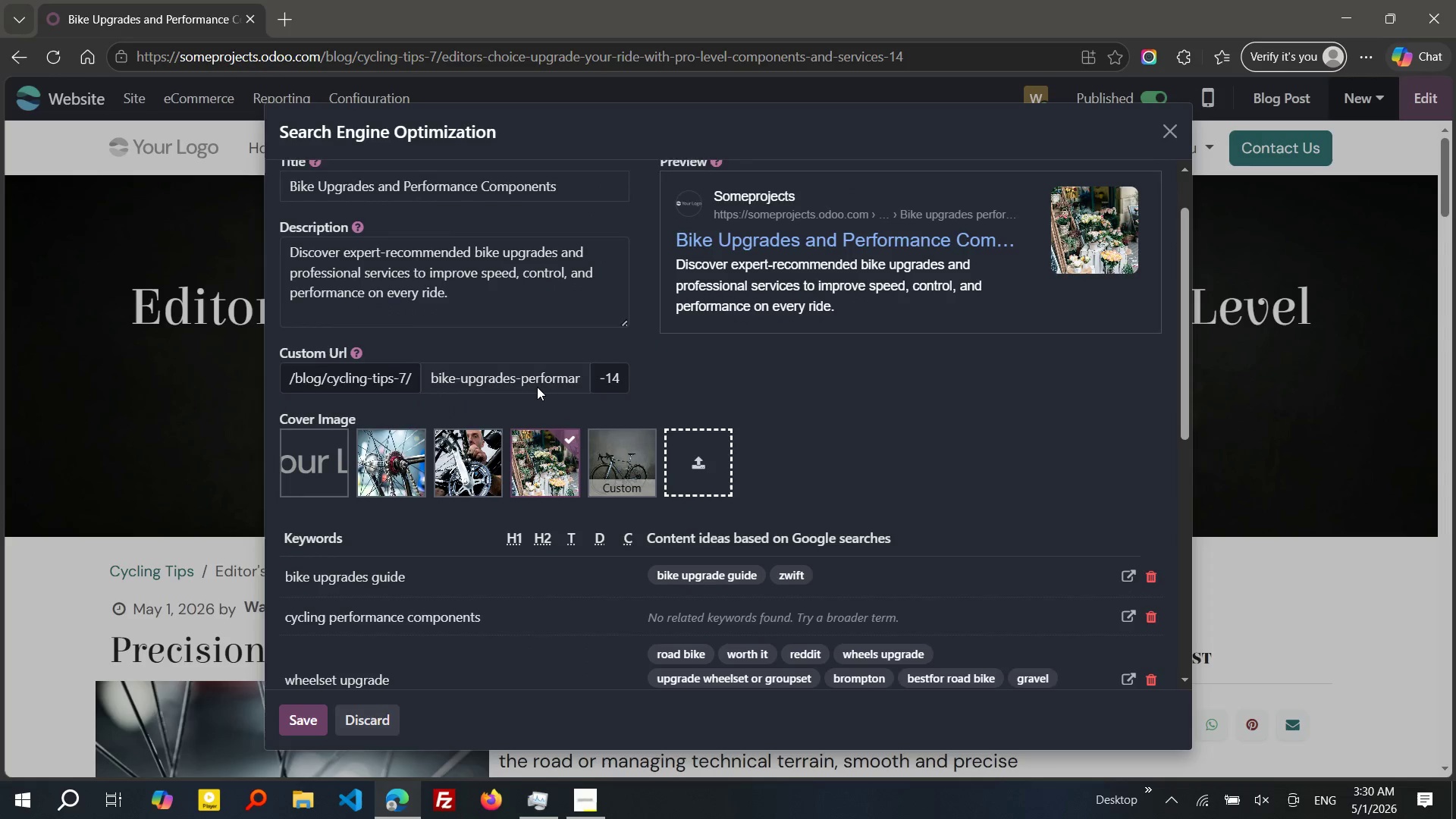 
left_click([466, 456])
 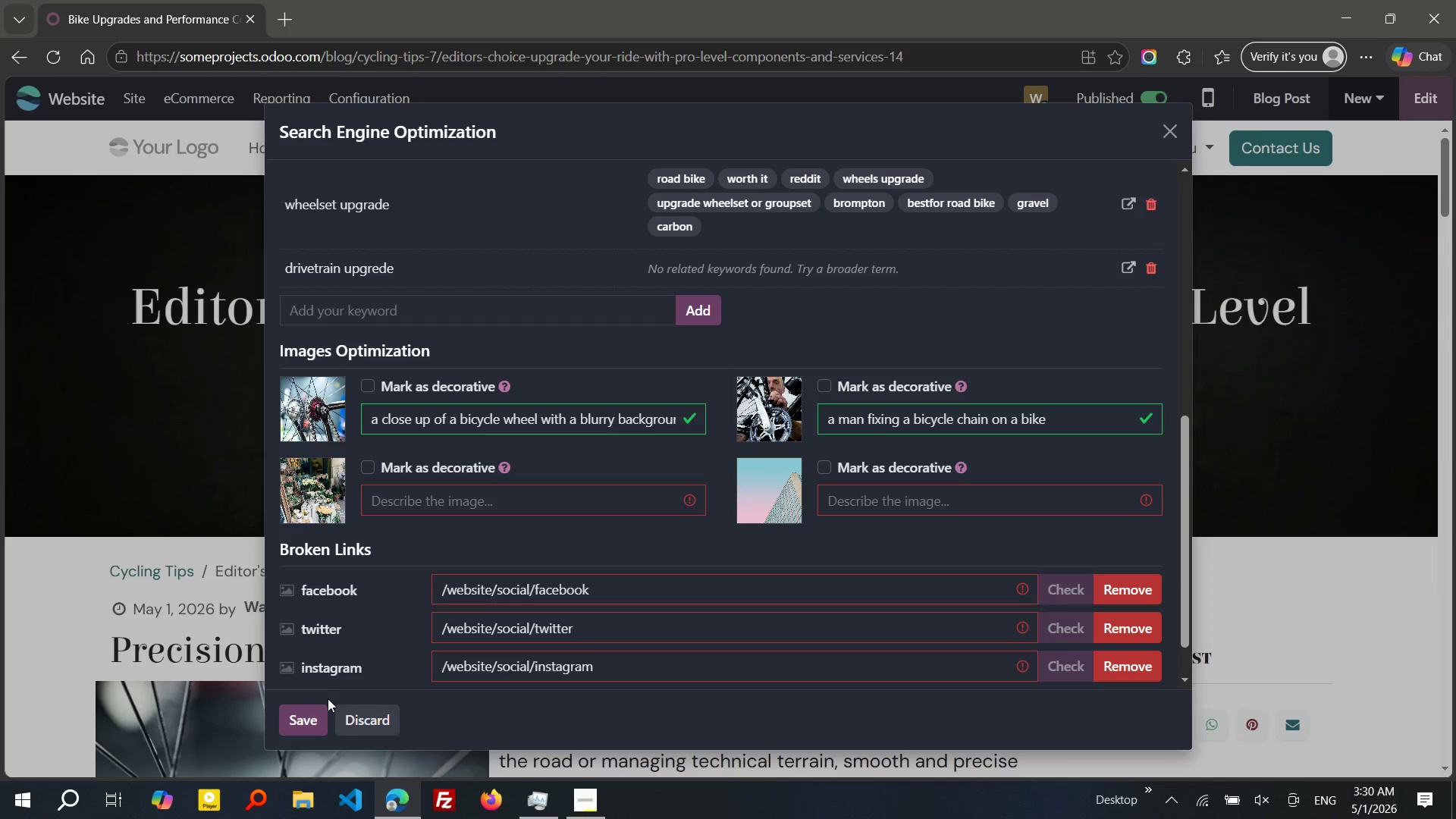 
wait(5.36)
 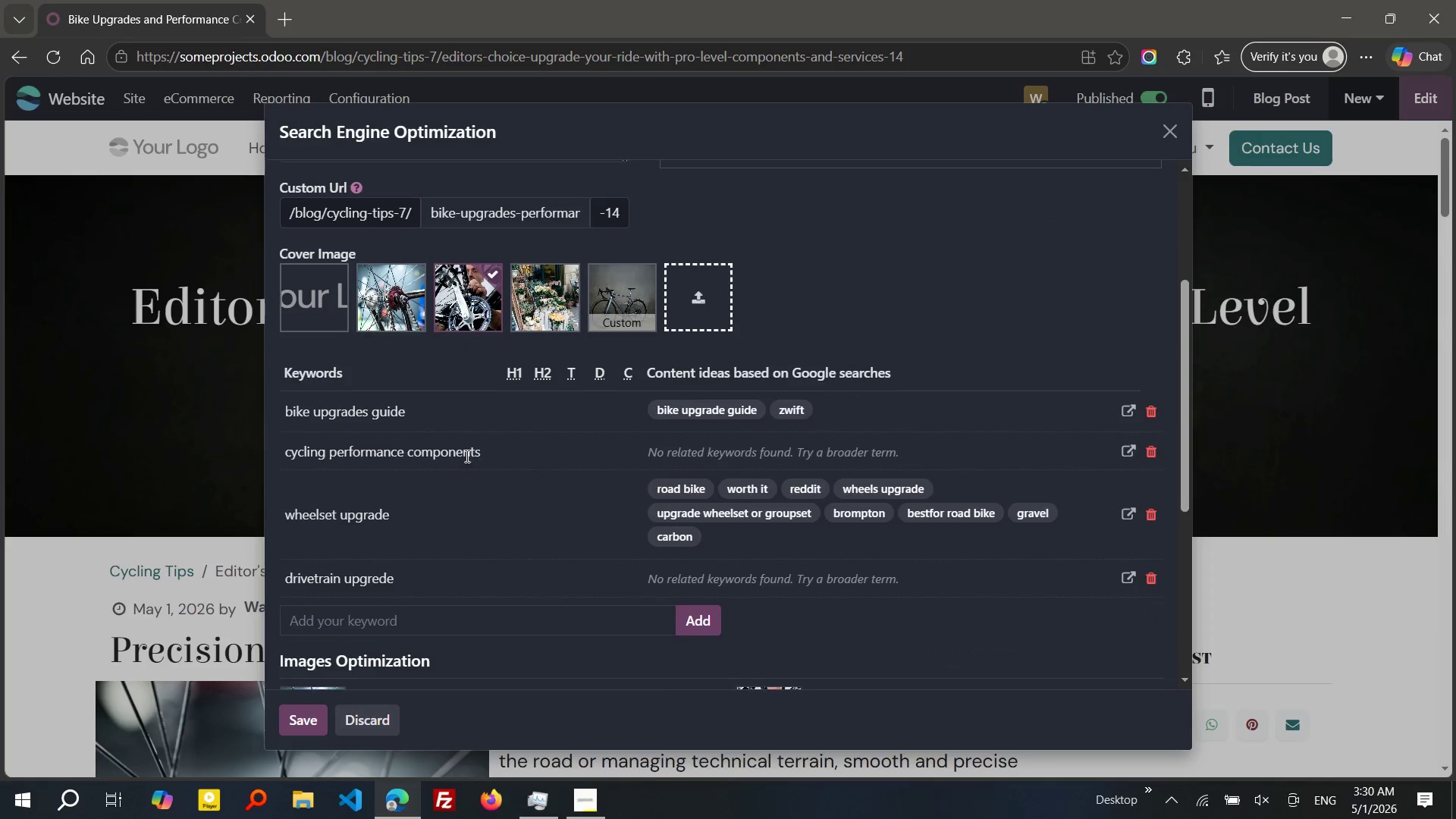 
left_click([316, 715])
 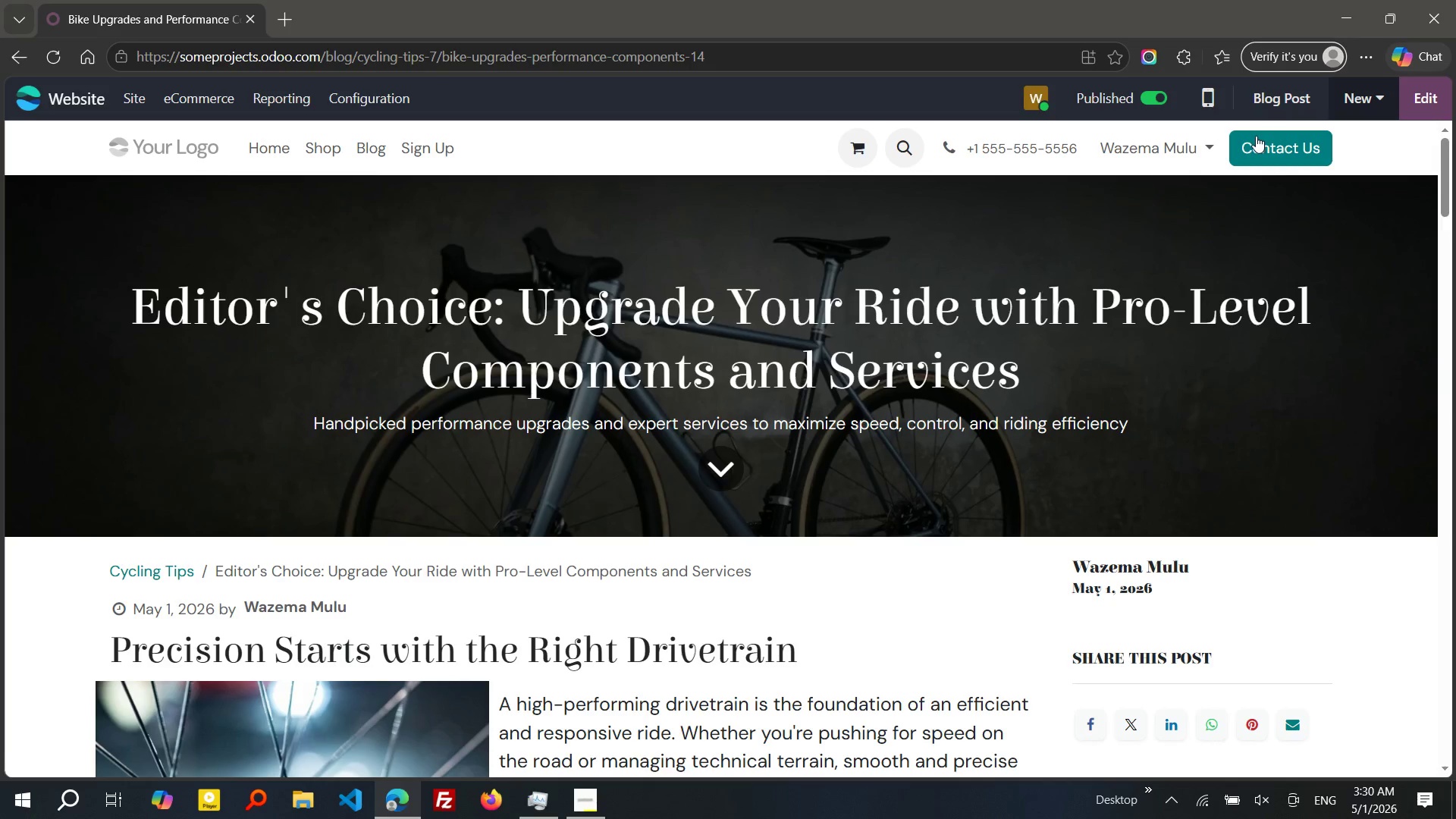 
left_click([1417, 93])
 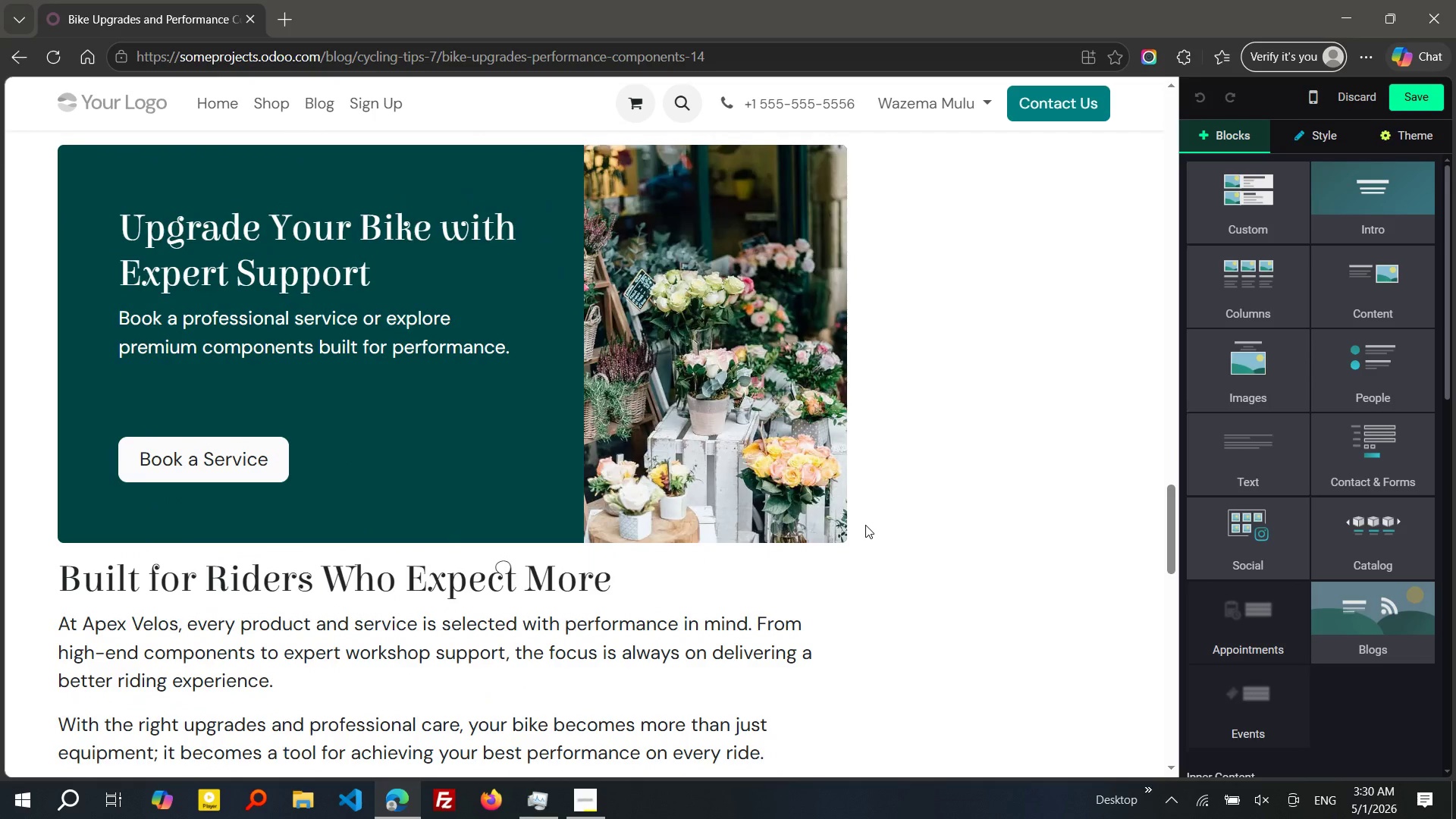 
wait(25.12)
 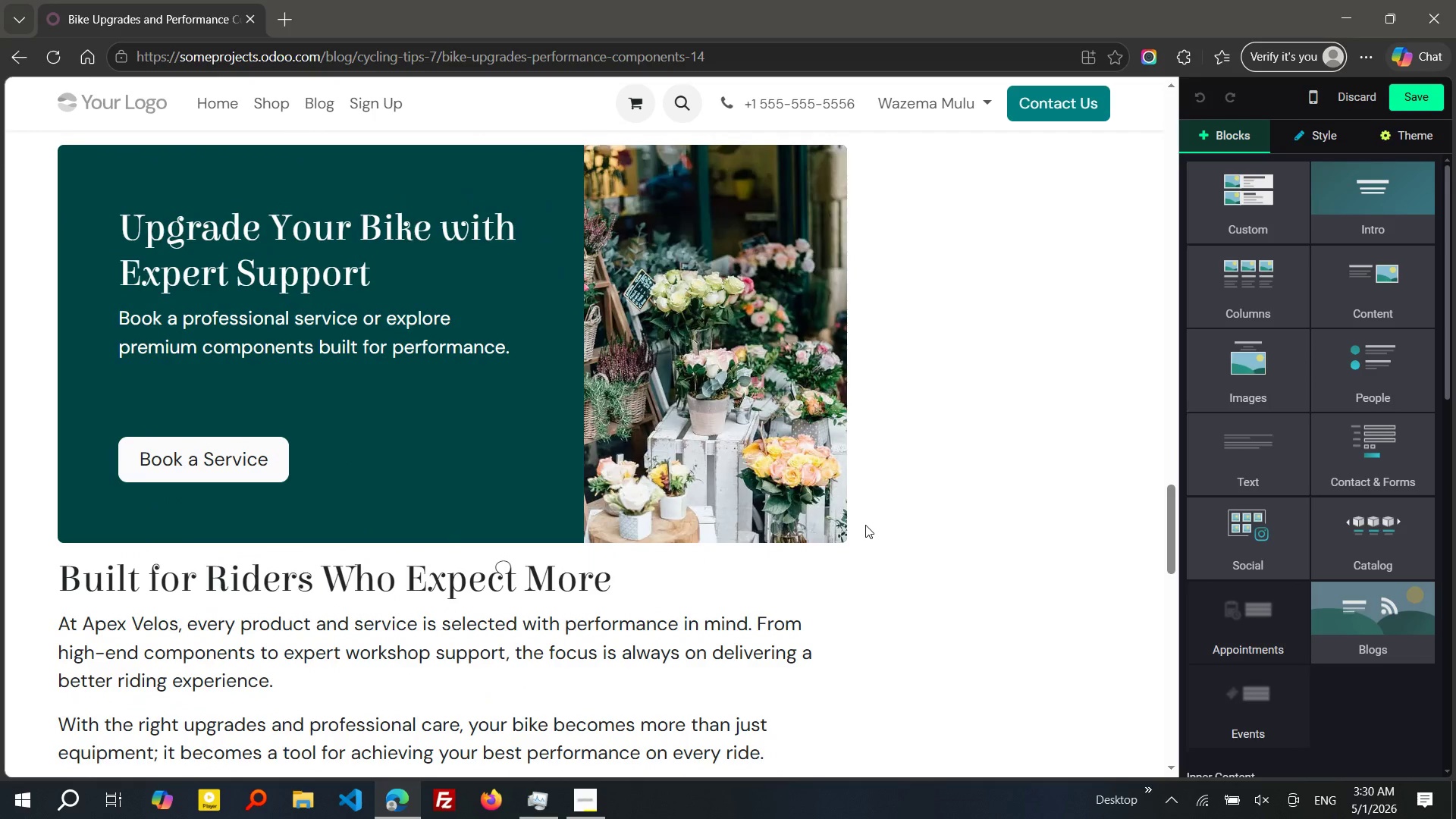 
double_click([704, 353])
 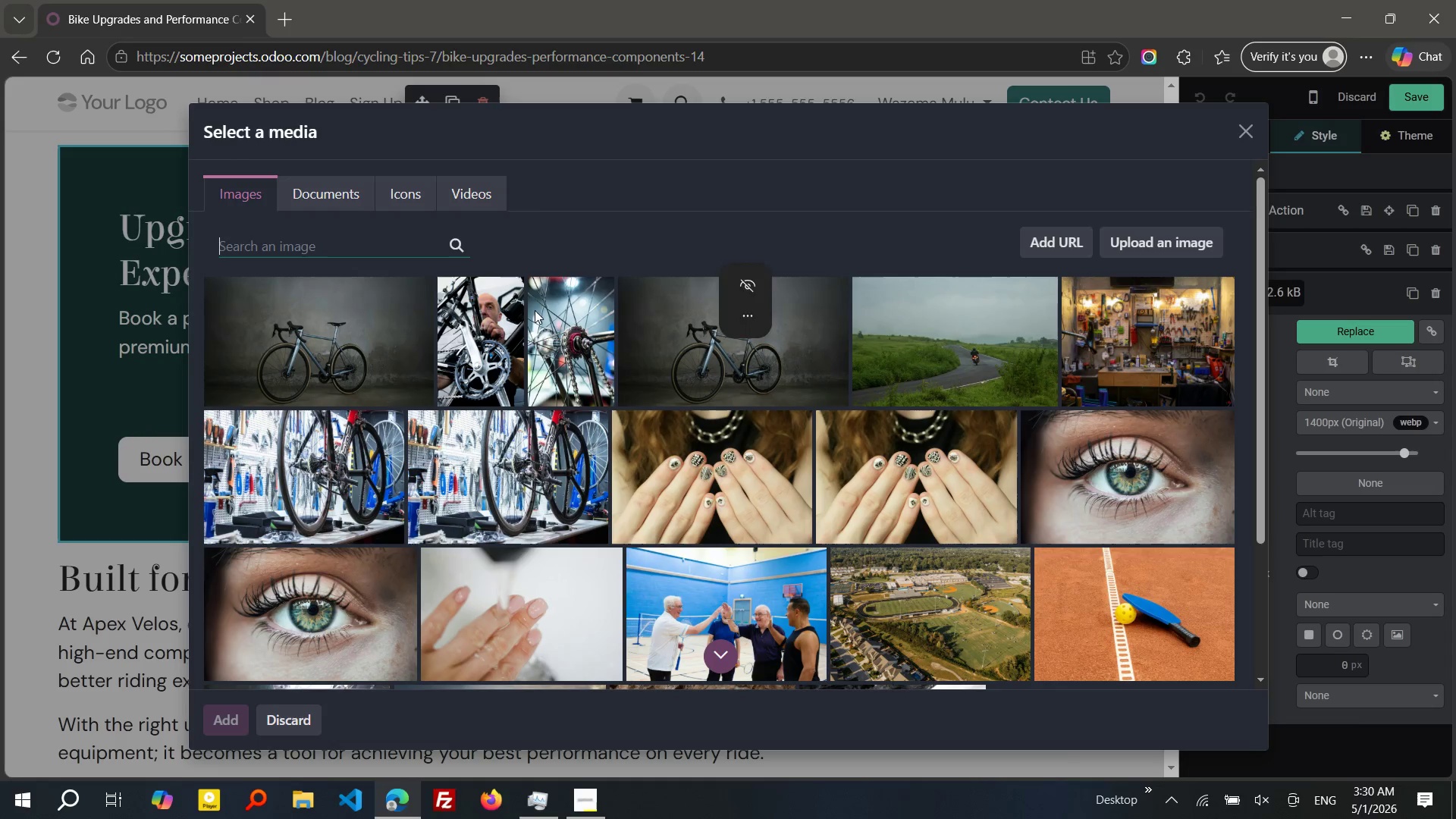 
wait(5.41)
 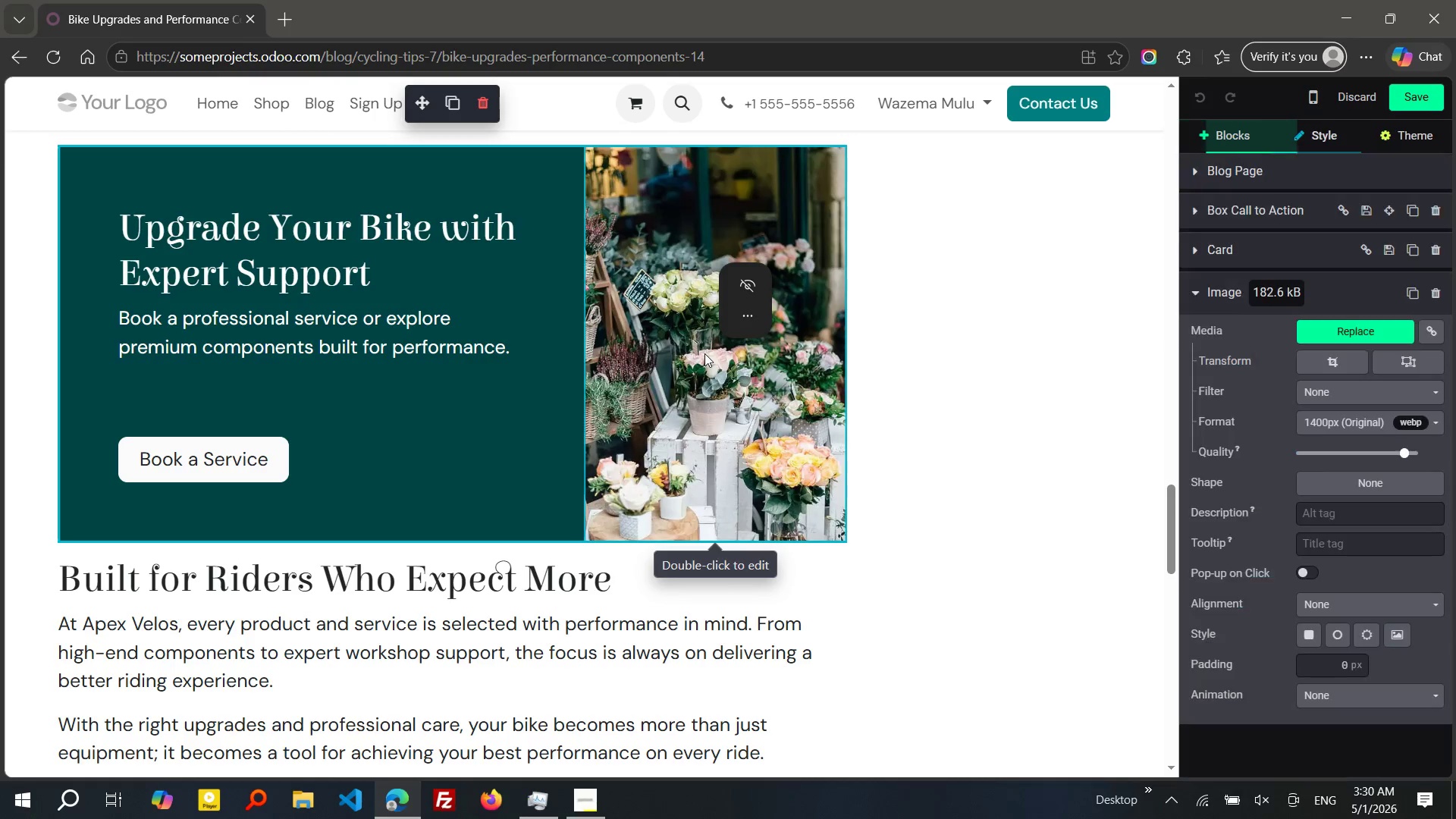 
type(cyclist road ride)
 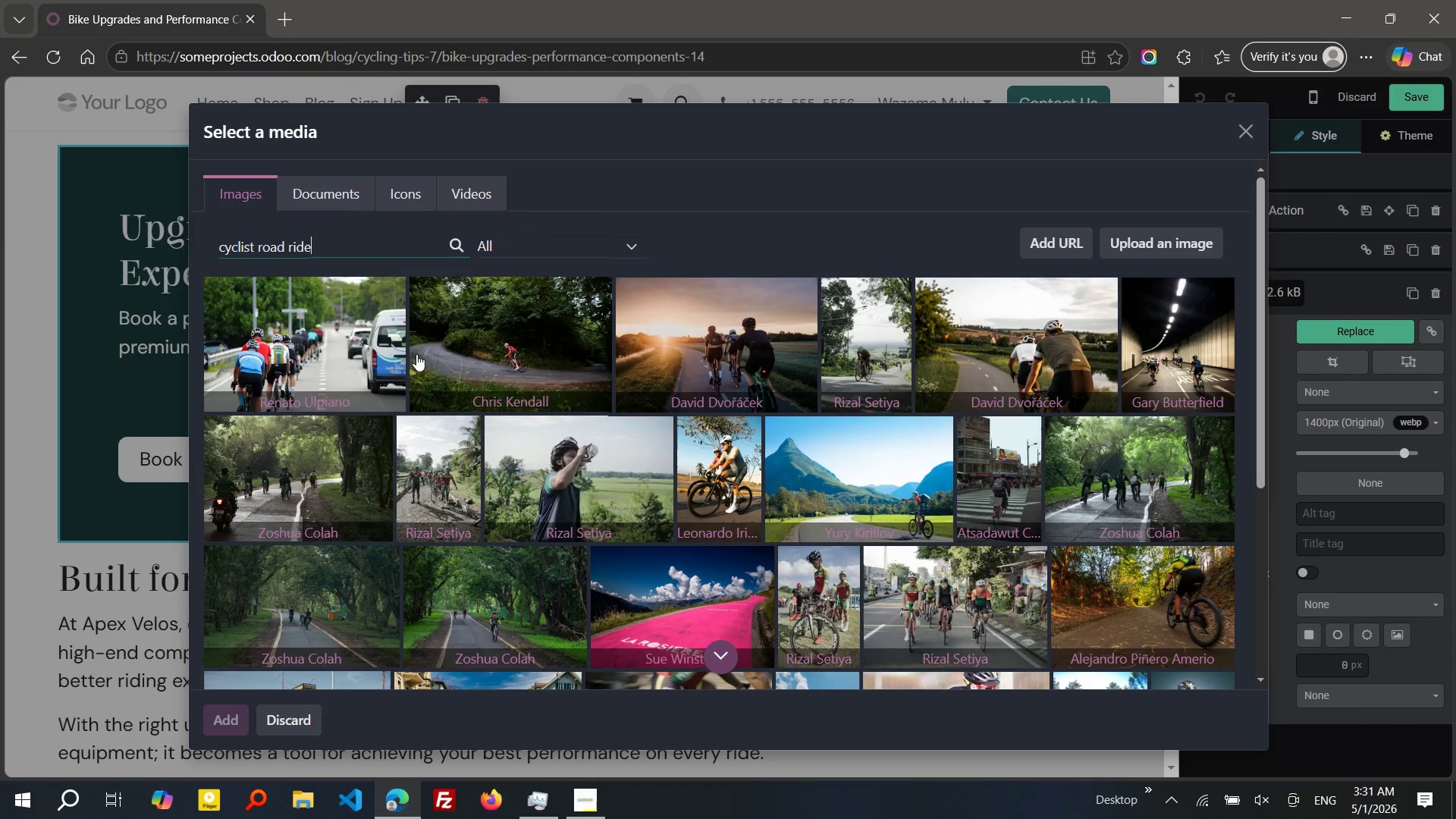 
wait(30.66)
 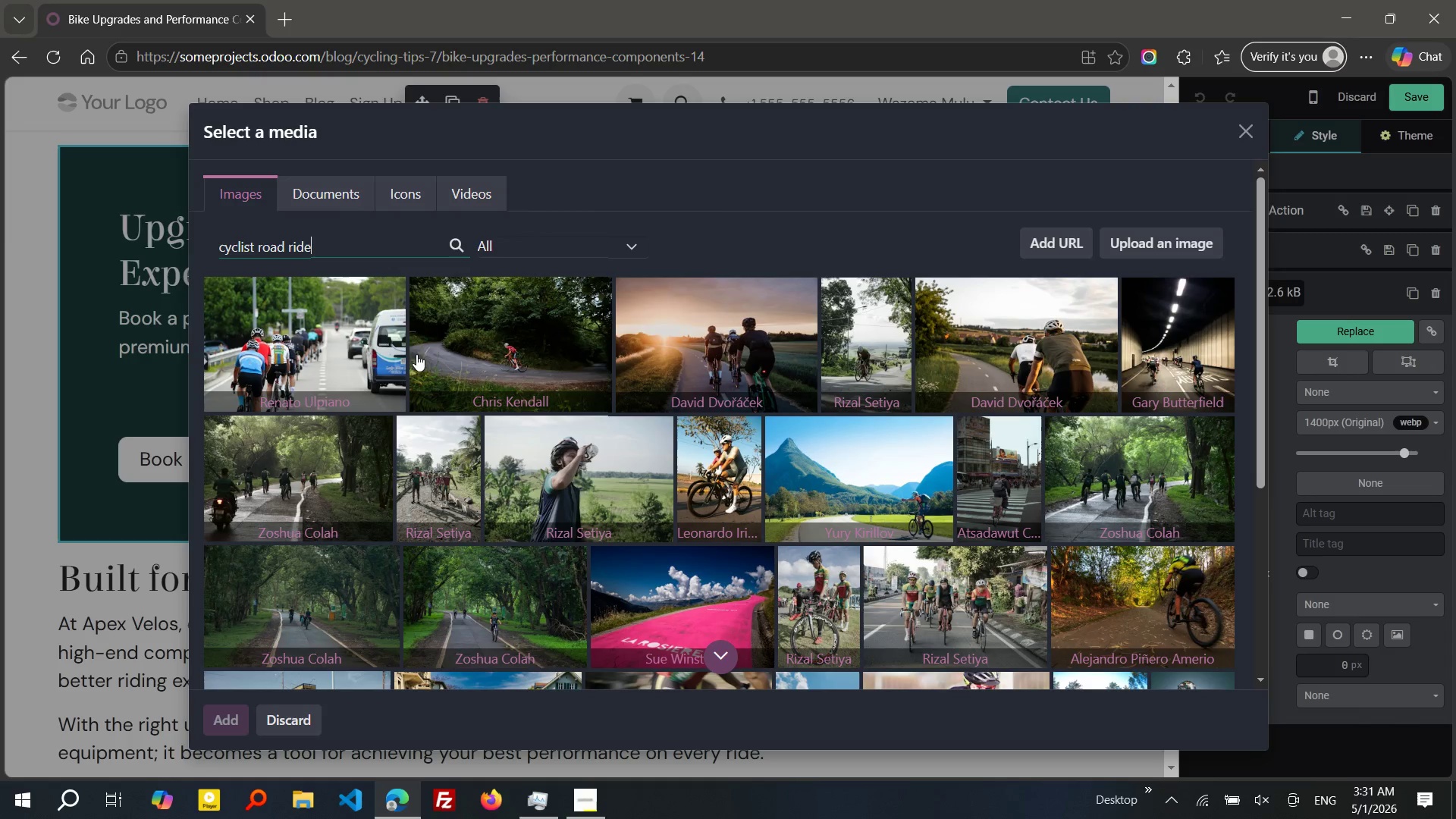 
left_click([703, 462])
 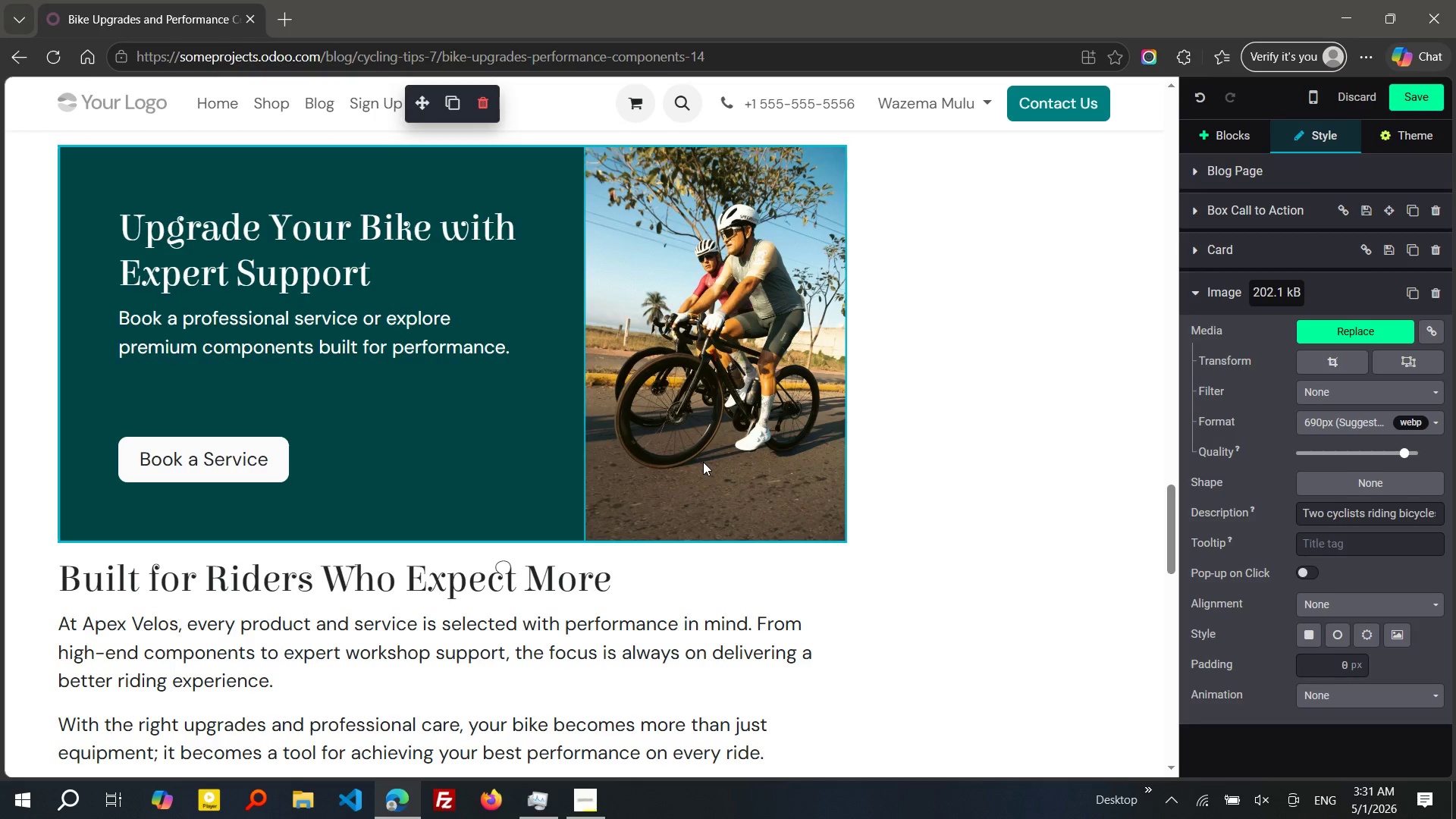 
wait(12.36)
 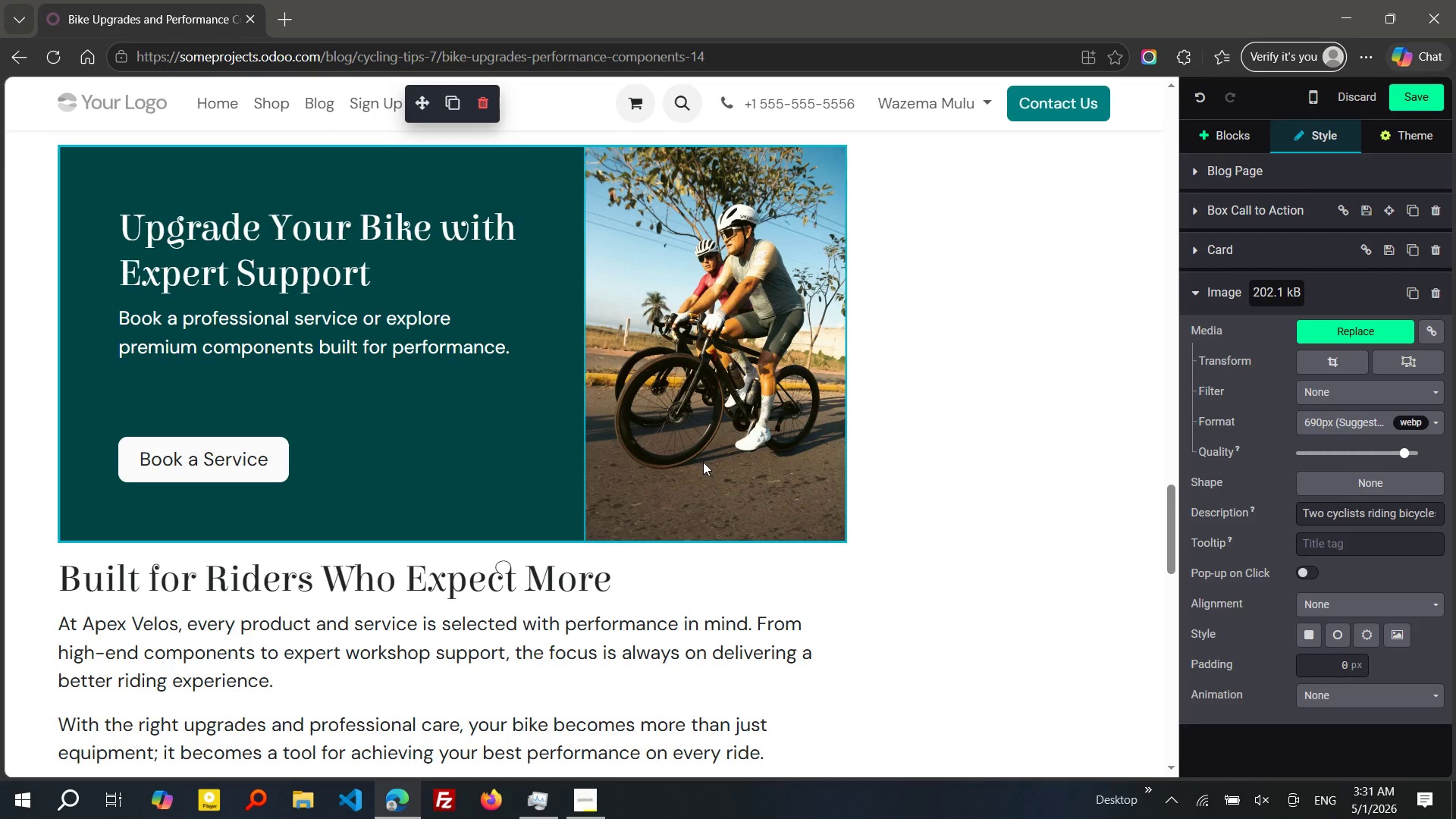 
double_click([698, 610])
 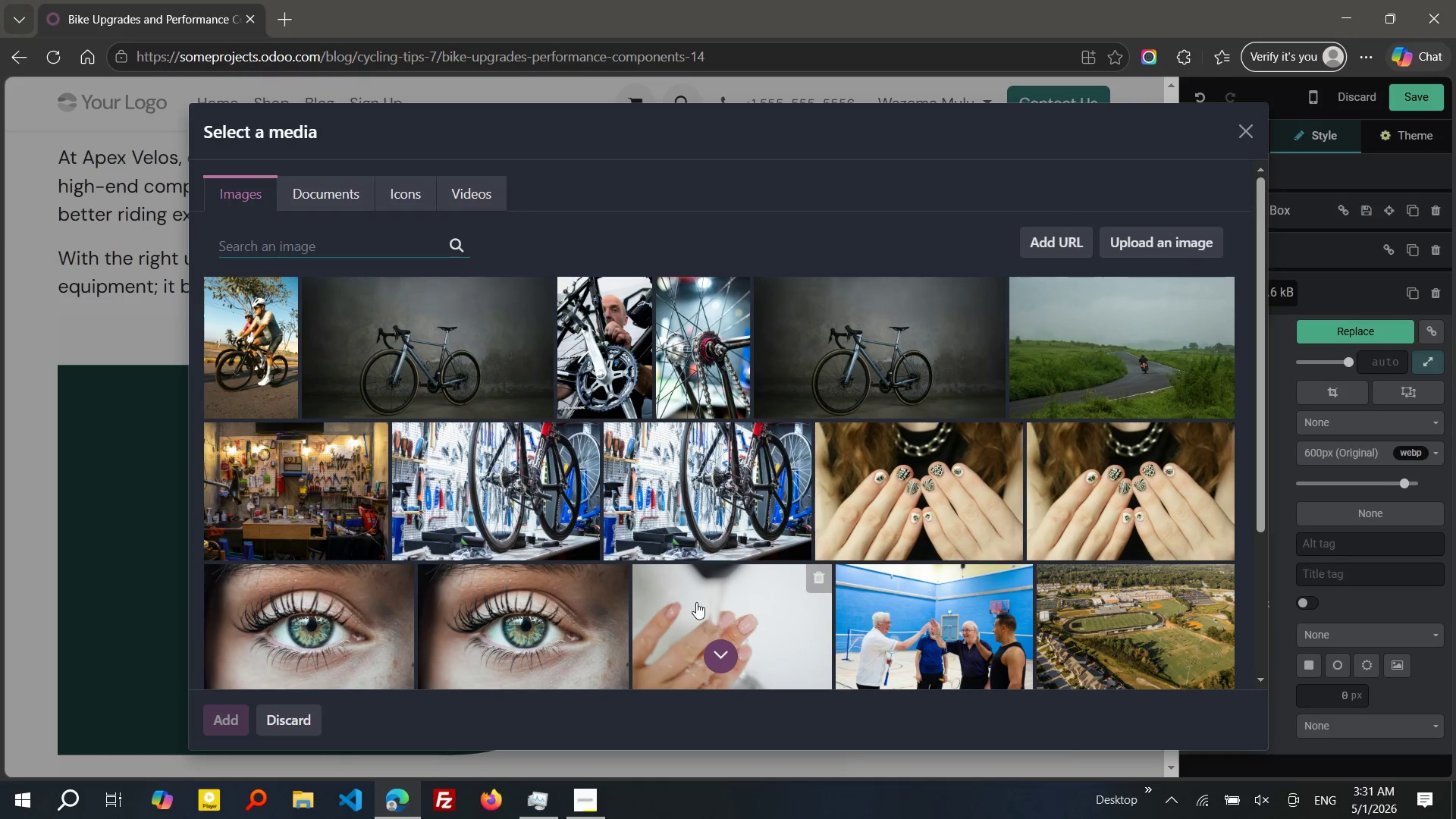 
wait(6.66)
 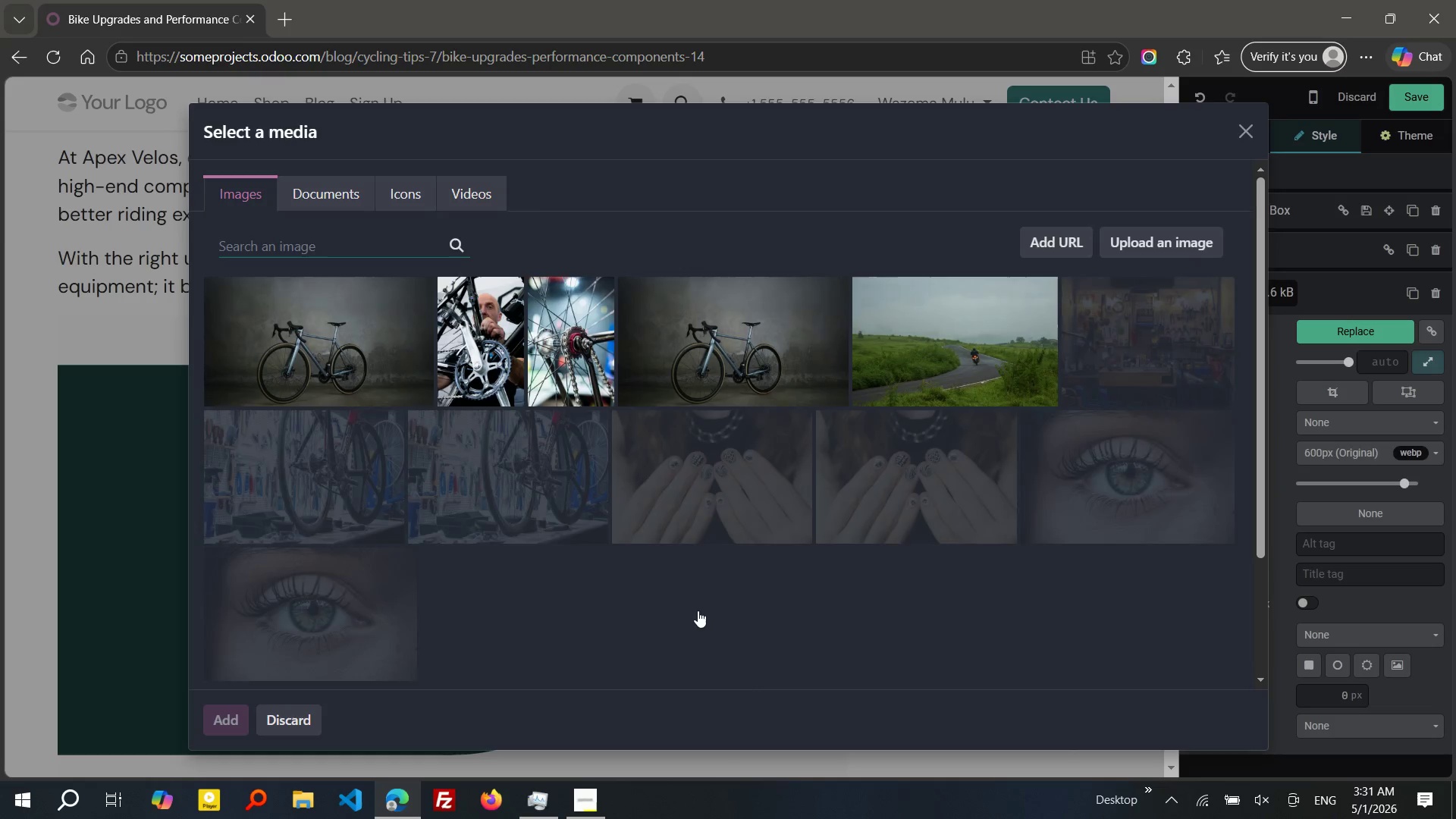 
left_click([718, 340])
 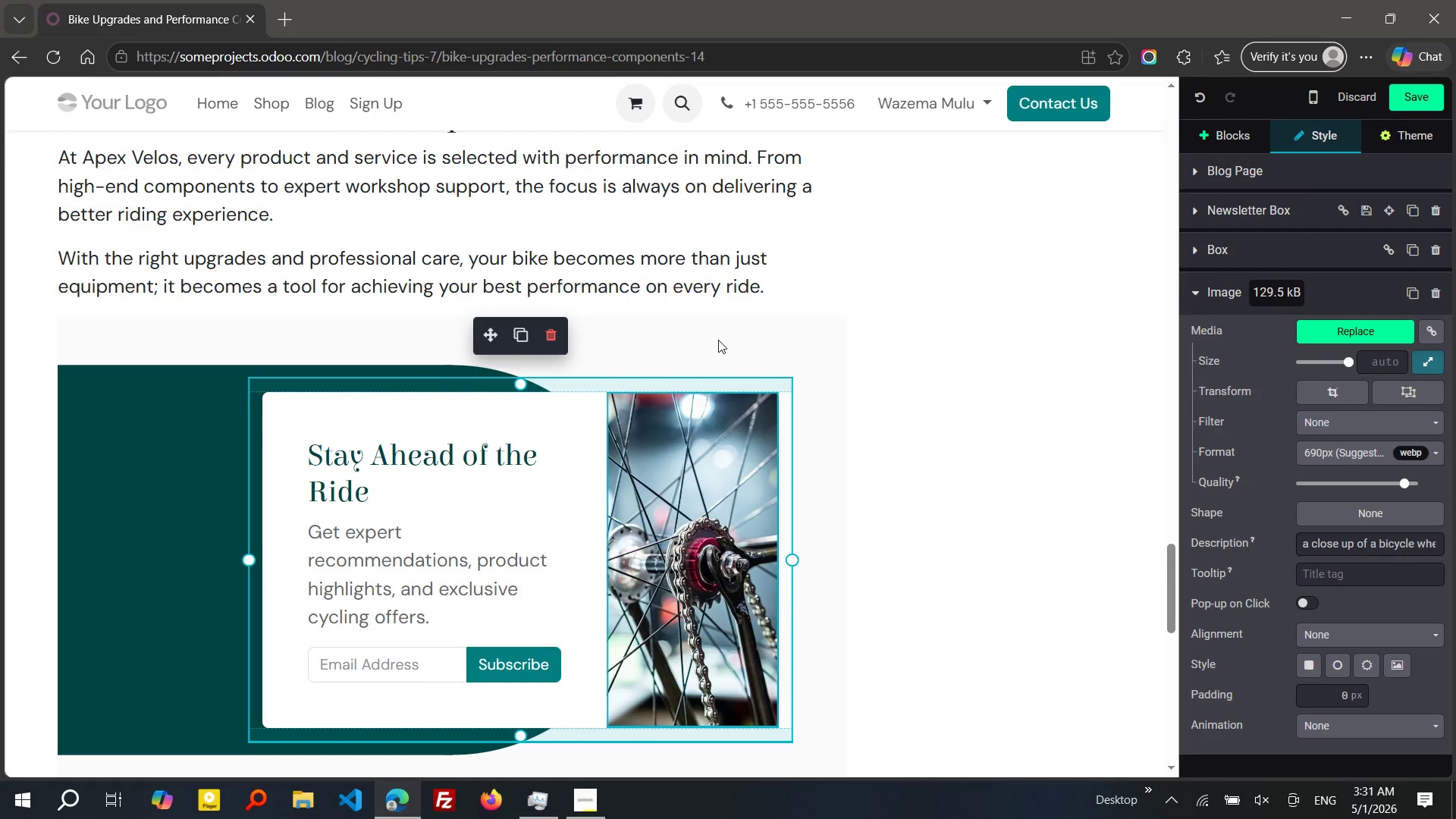 
left_click([882, 400])
 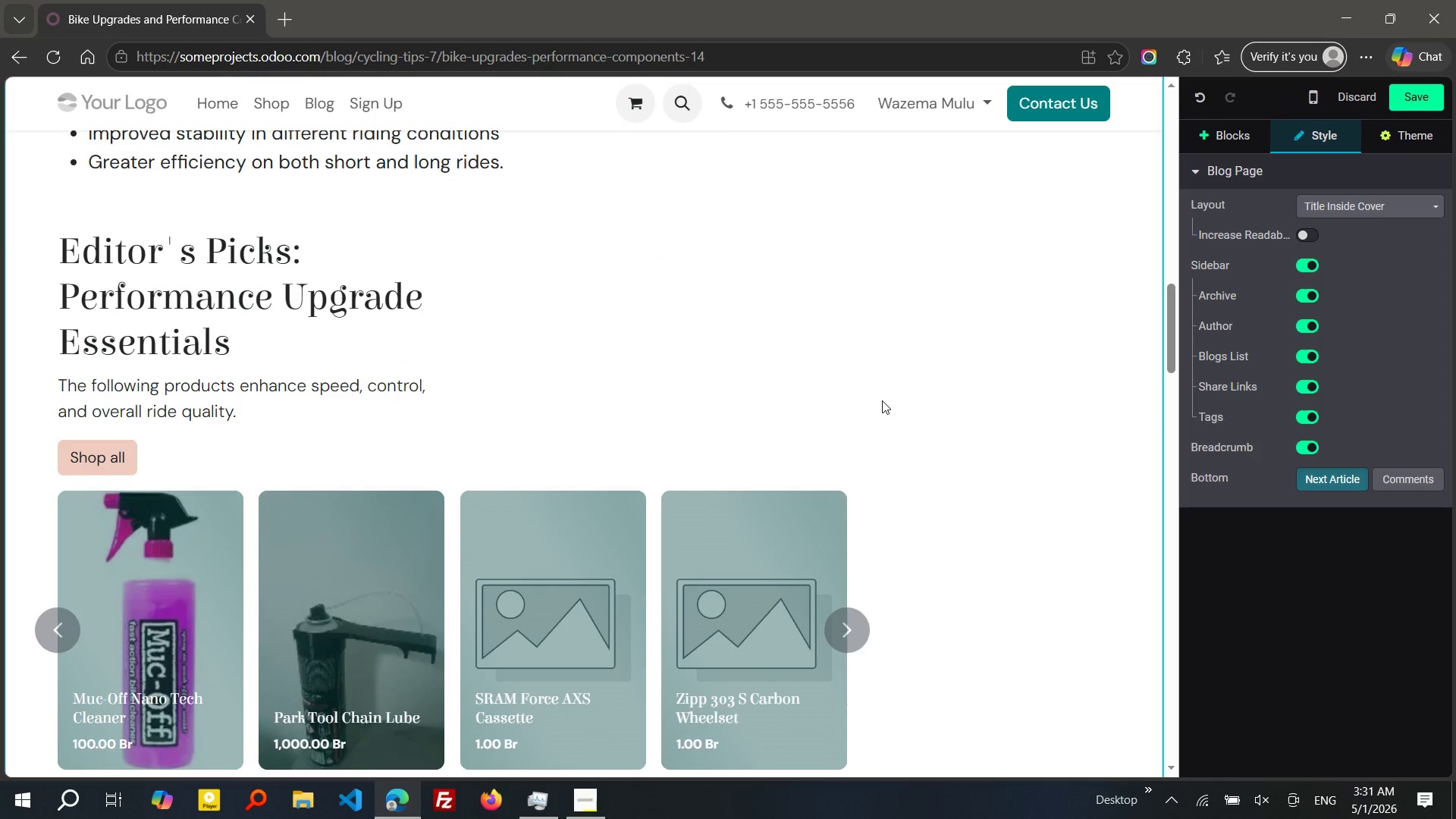 
wait(16.28)
 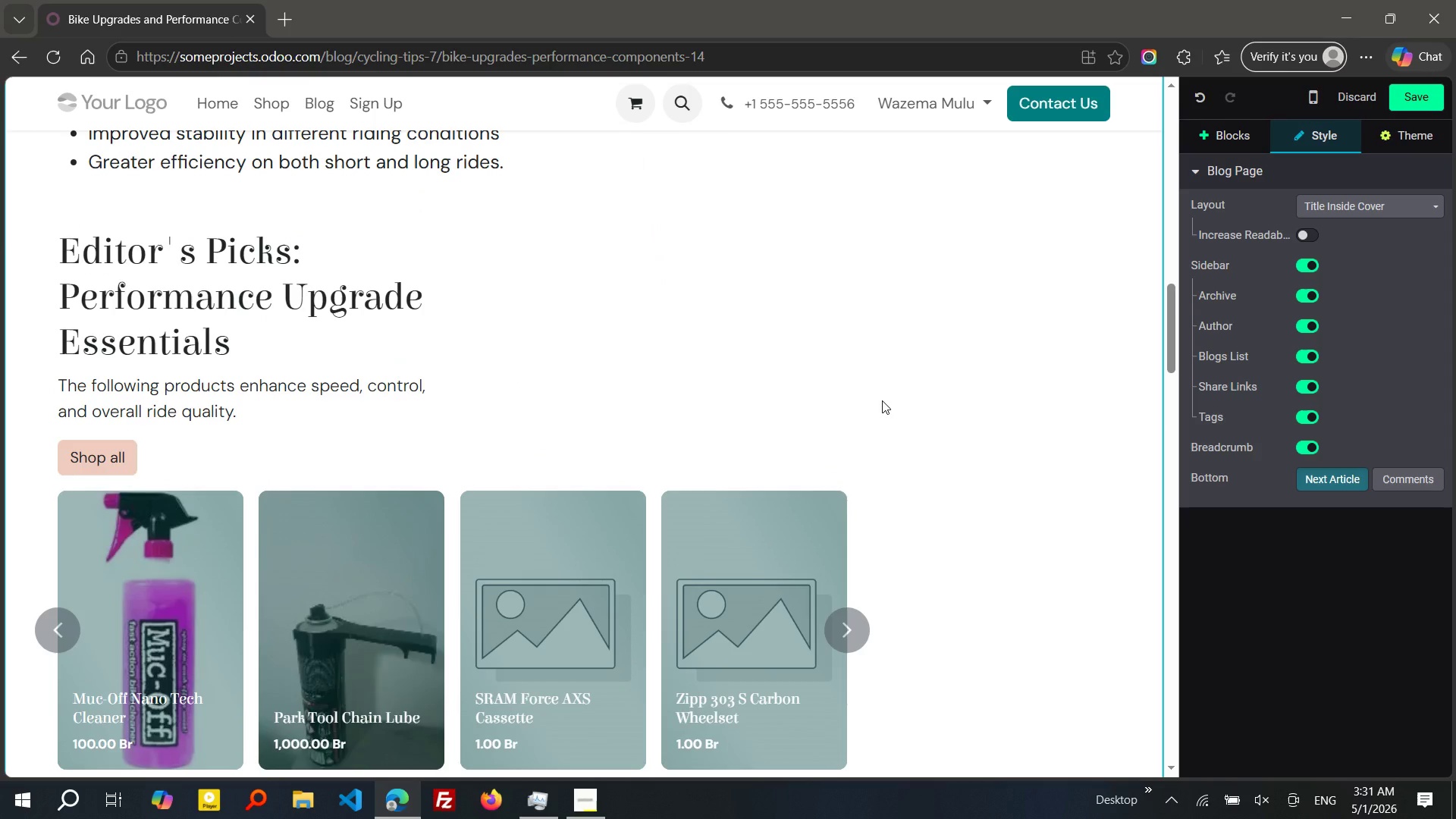 
left_click([1401, 102])
 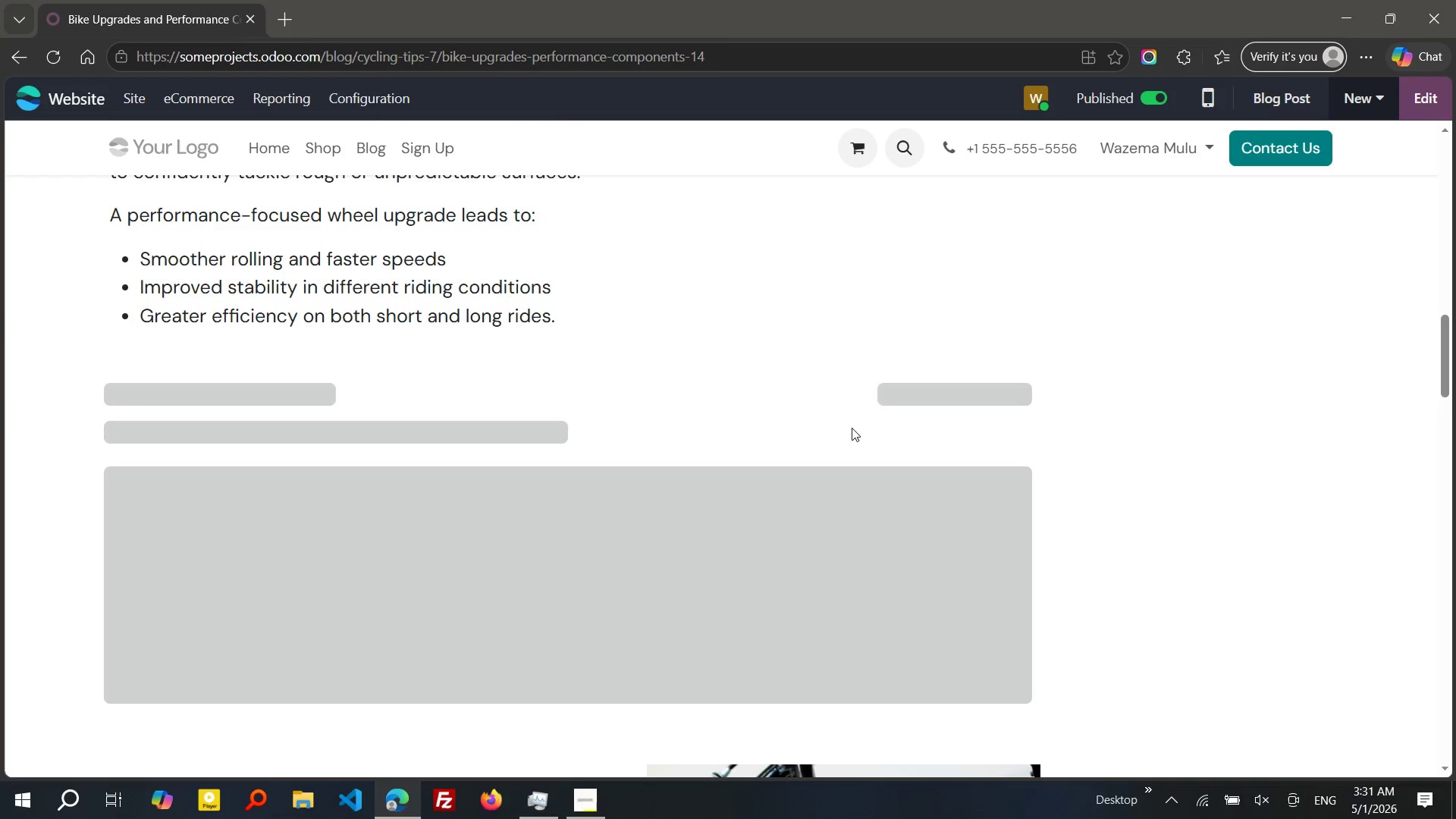 
wait(8.98)
 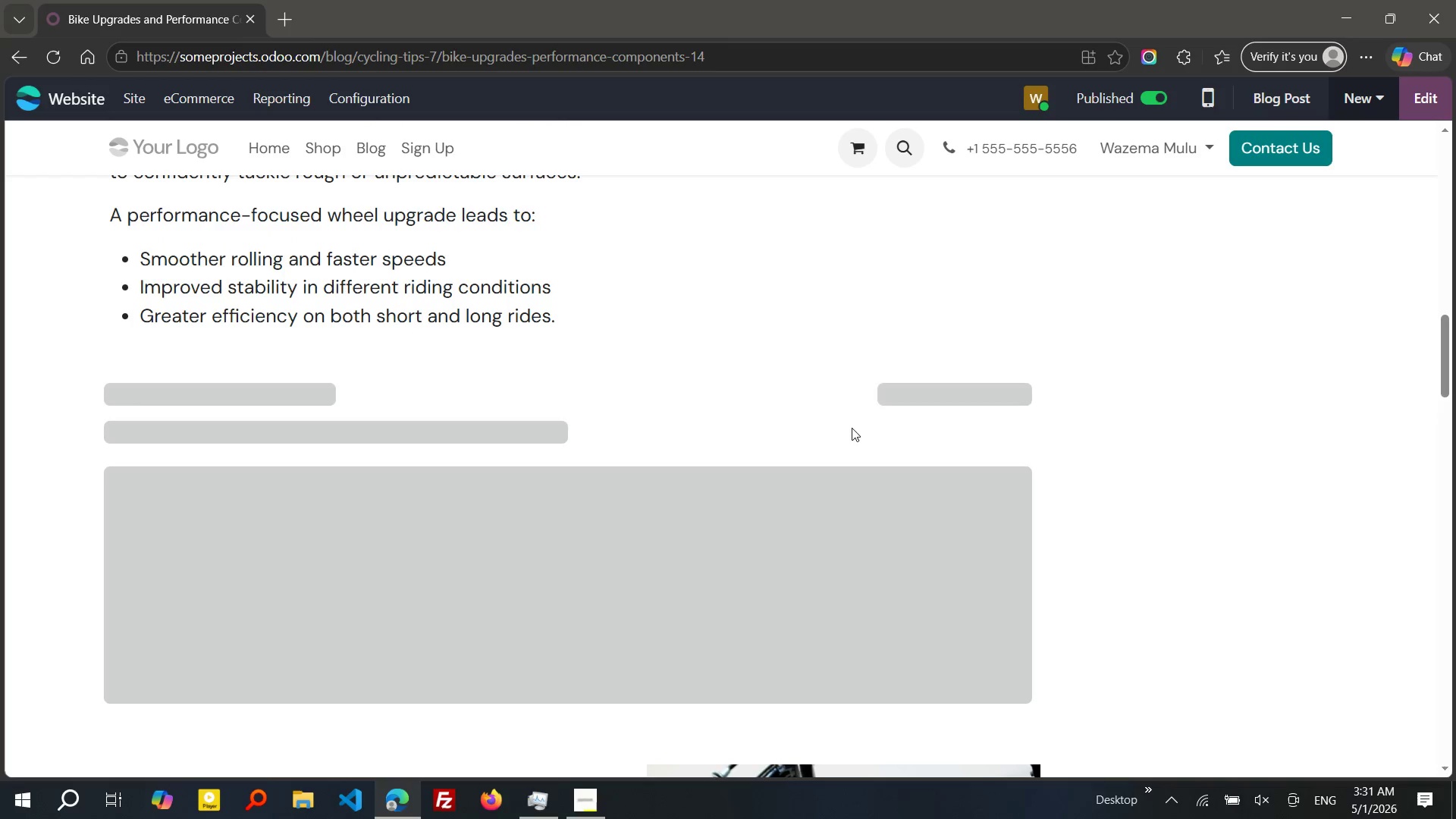 
left_click([591, 808])